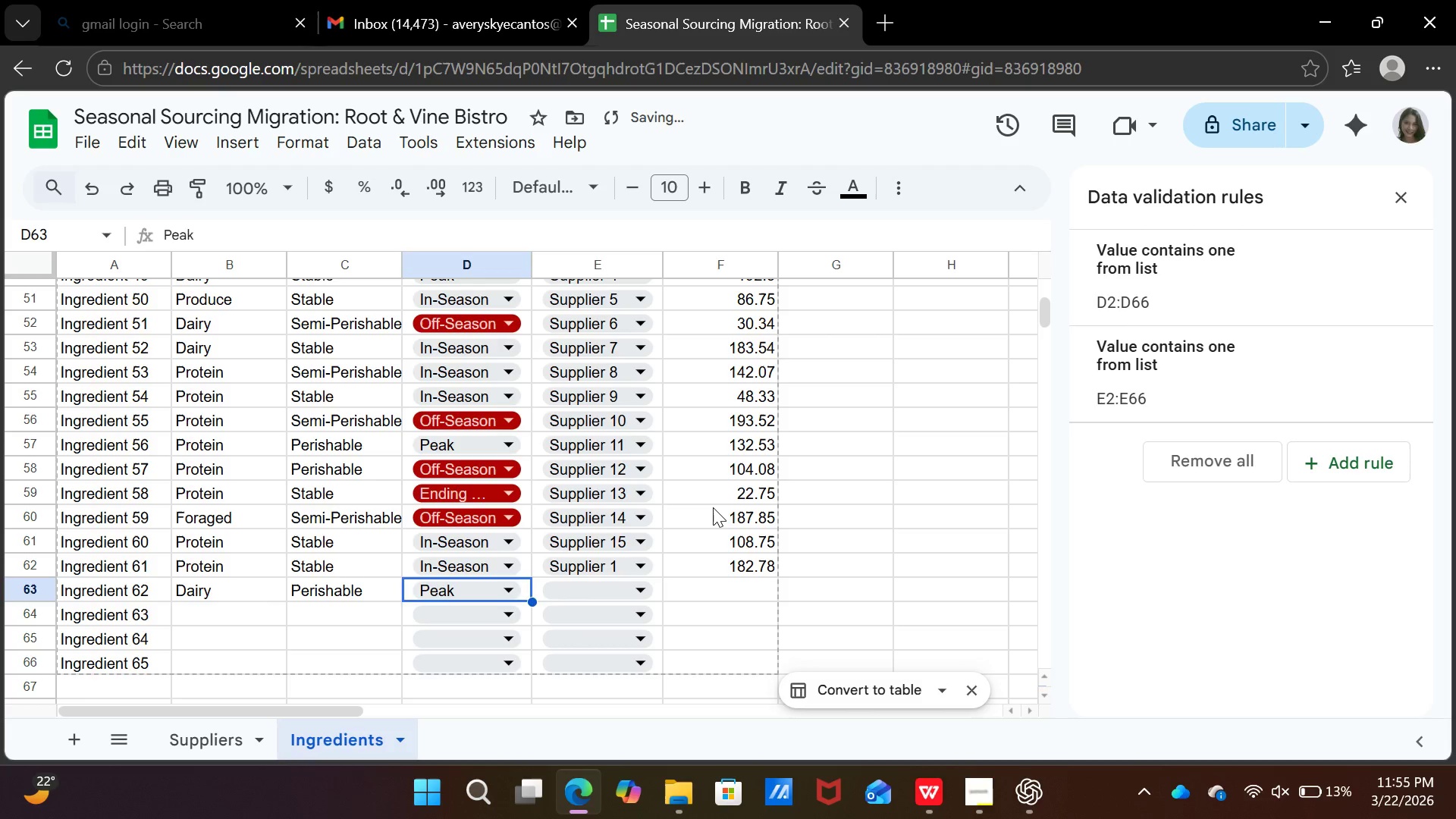 
key(ArrowRight)
 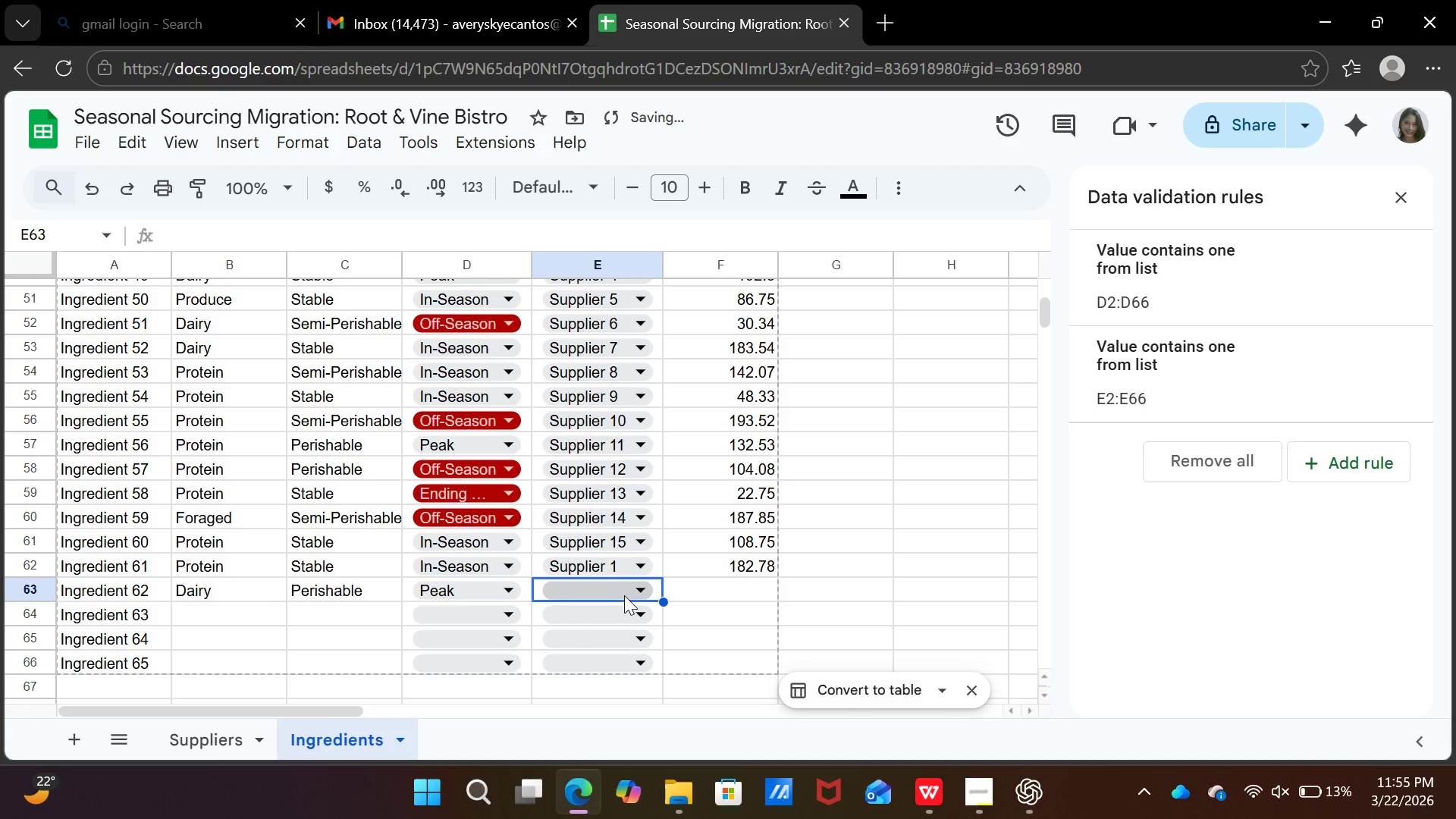 
left_click([624, 595])
 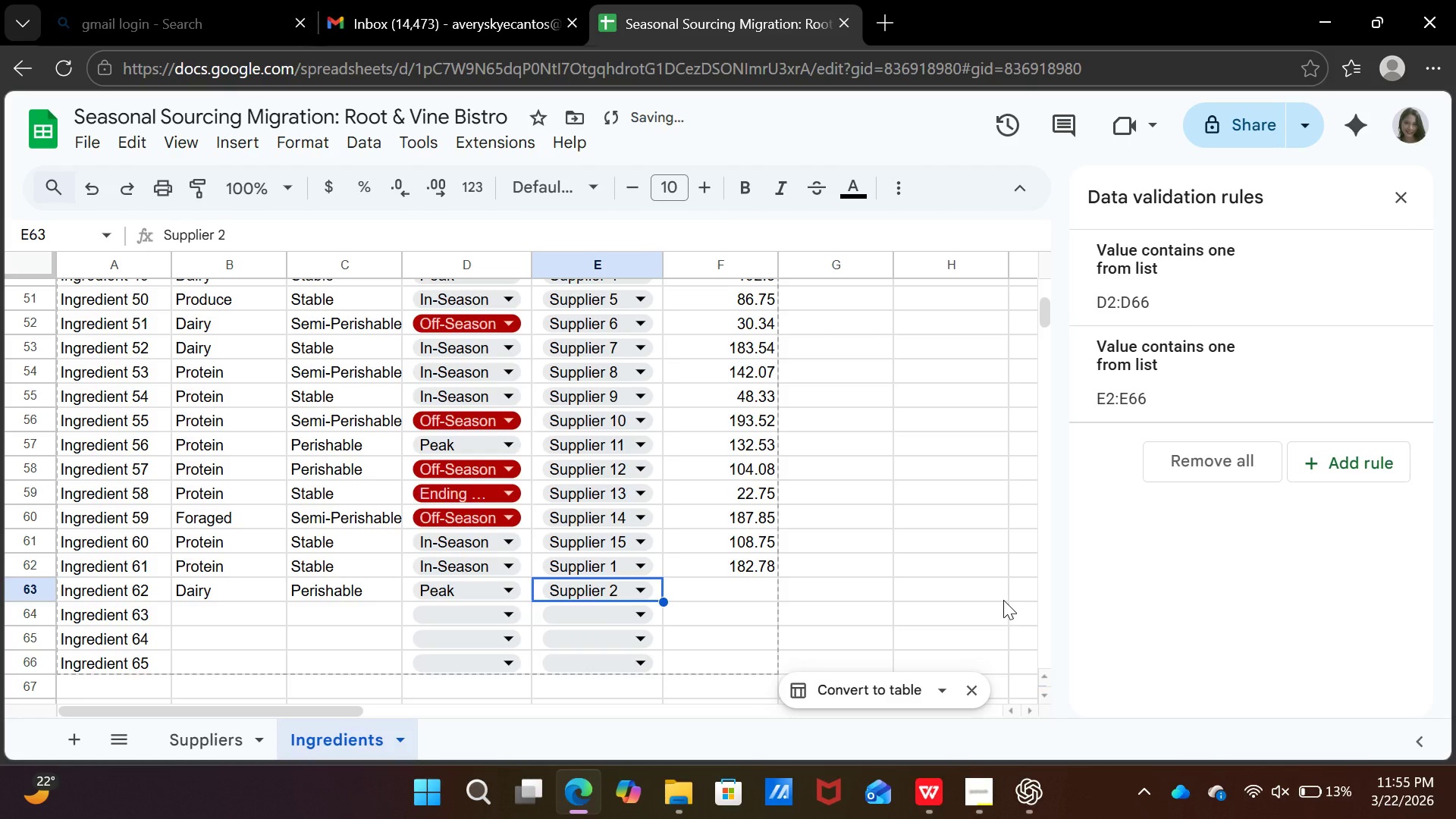 
key(ArrowRight)
 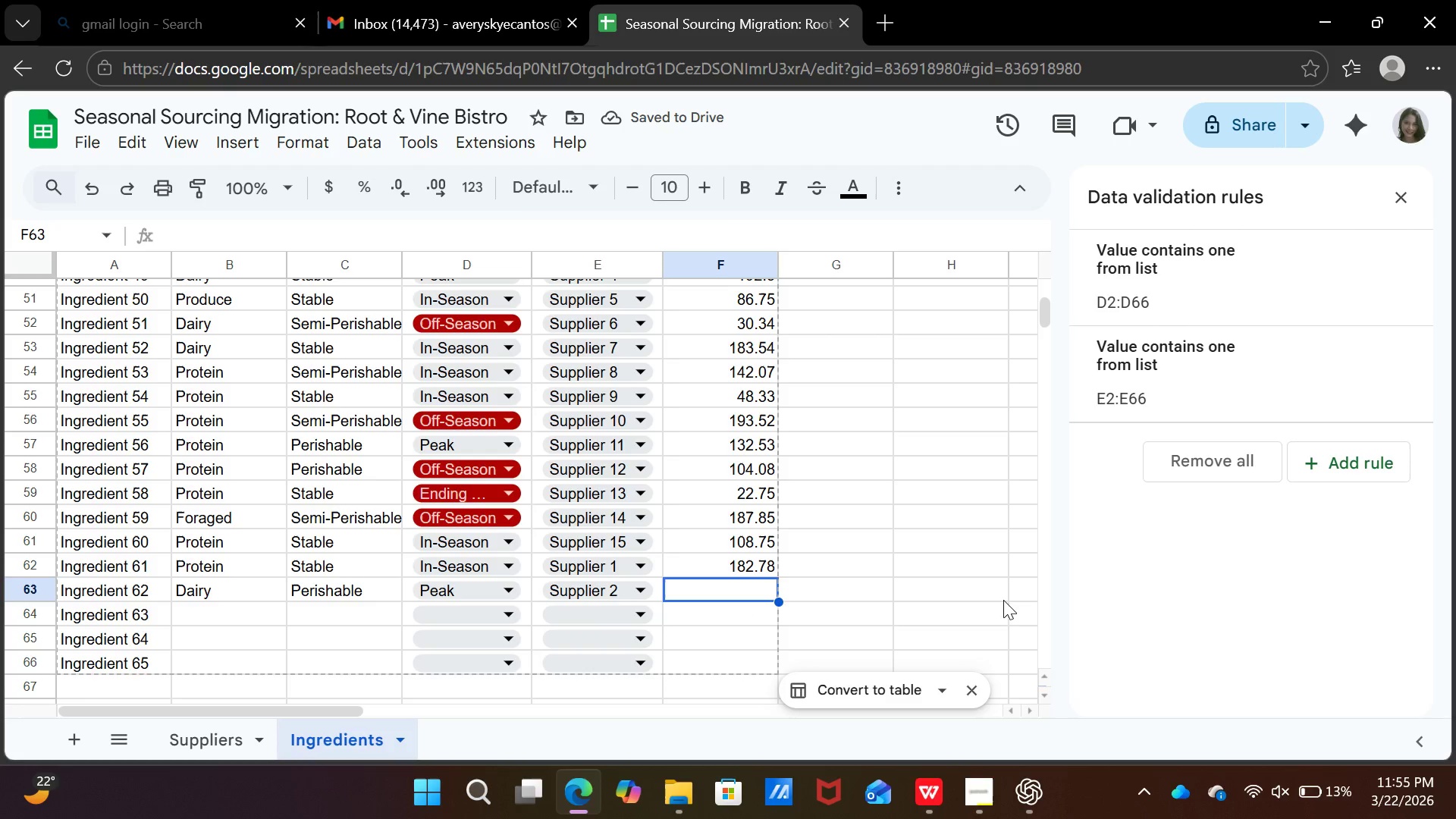 
type(37.28)
 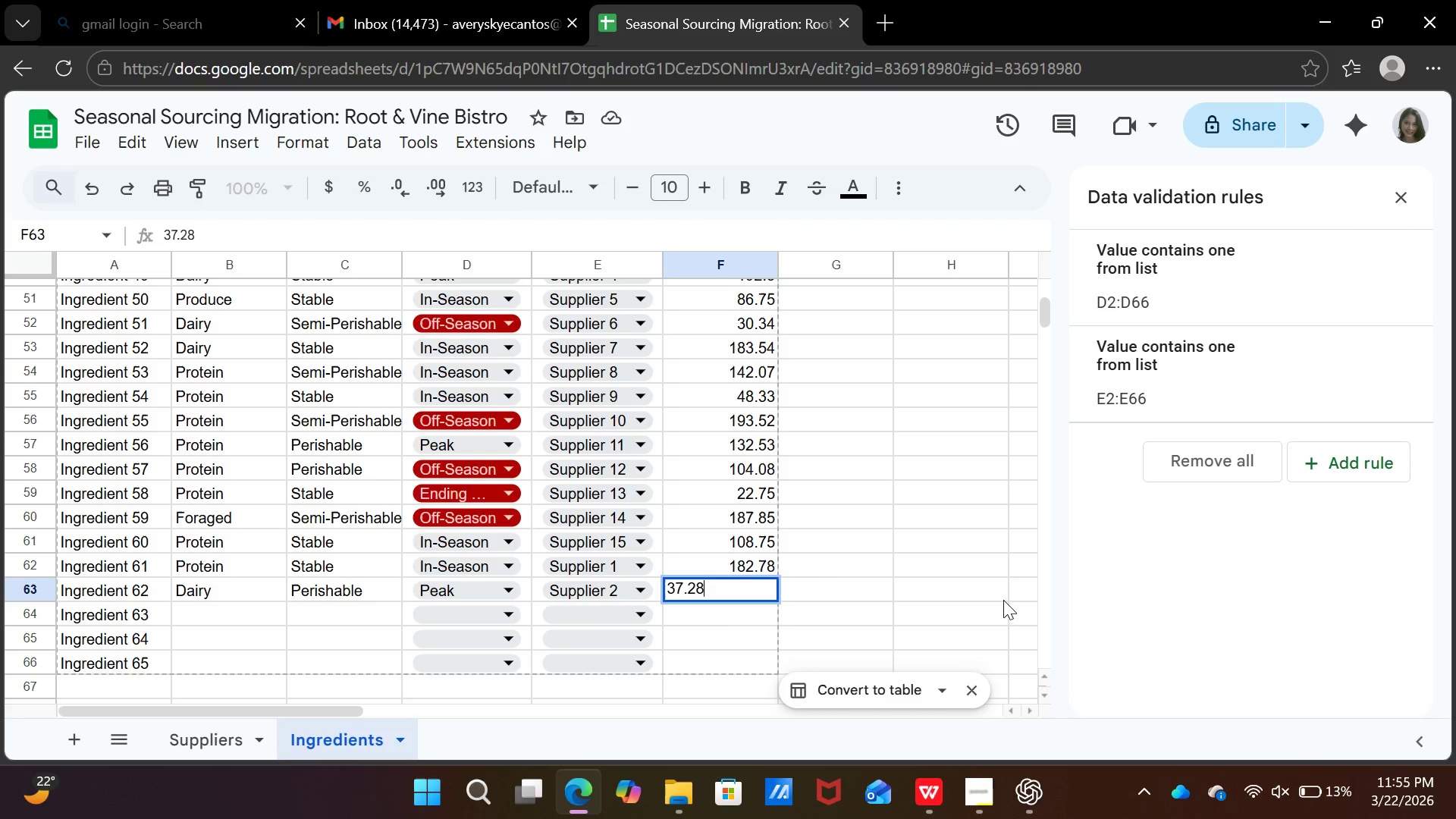 
key(ArrowDown)
 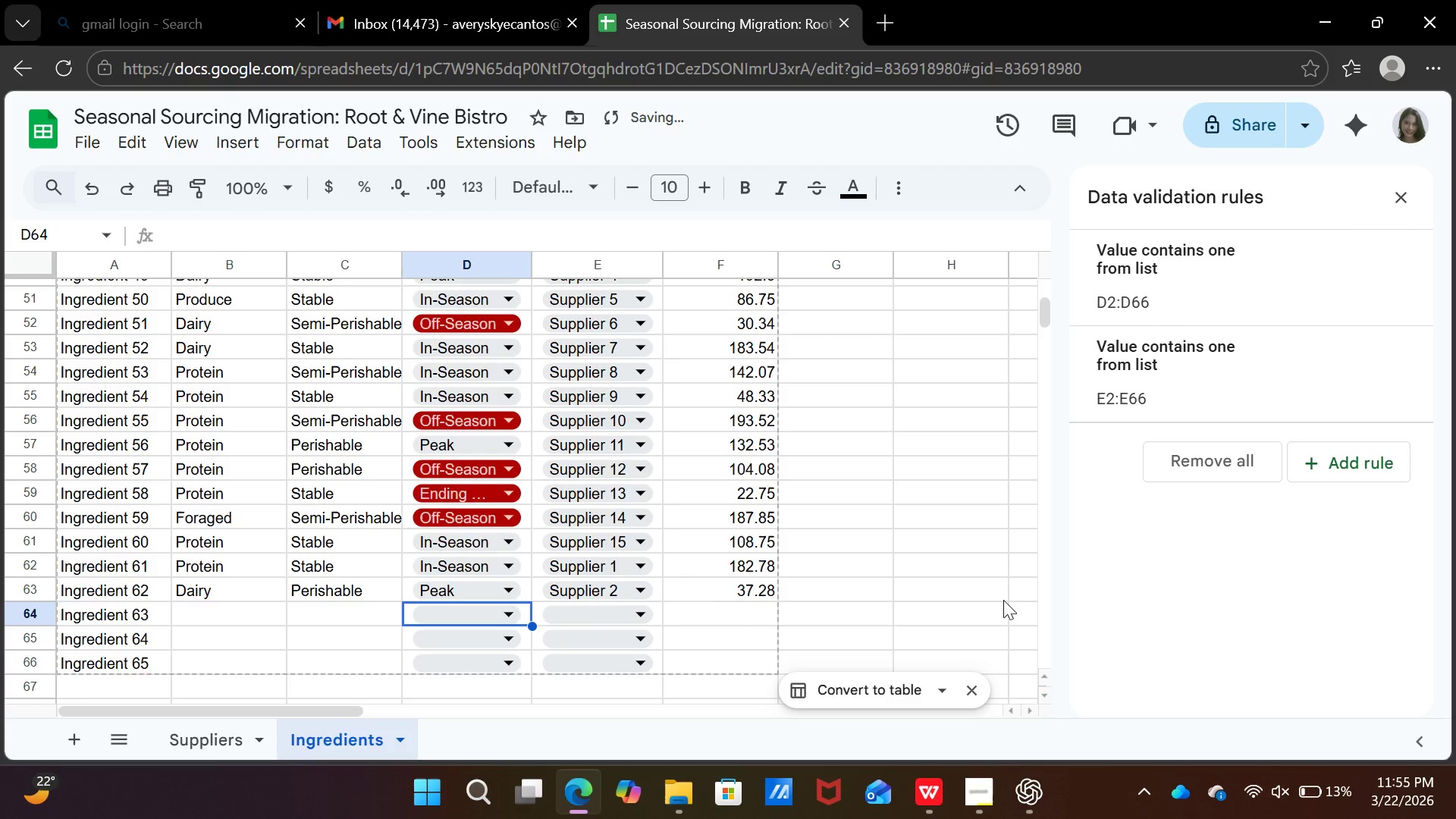 
key(ArrowLeft)
 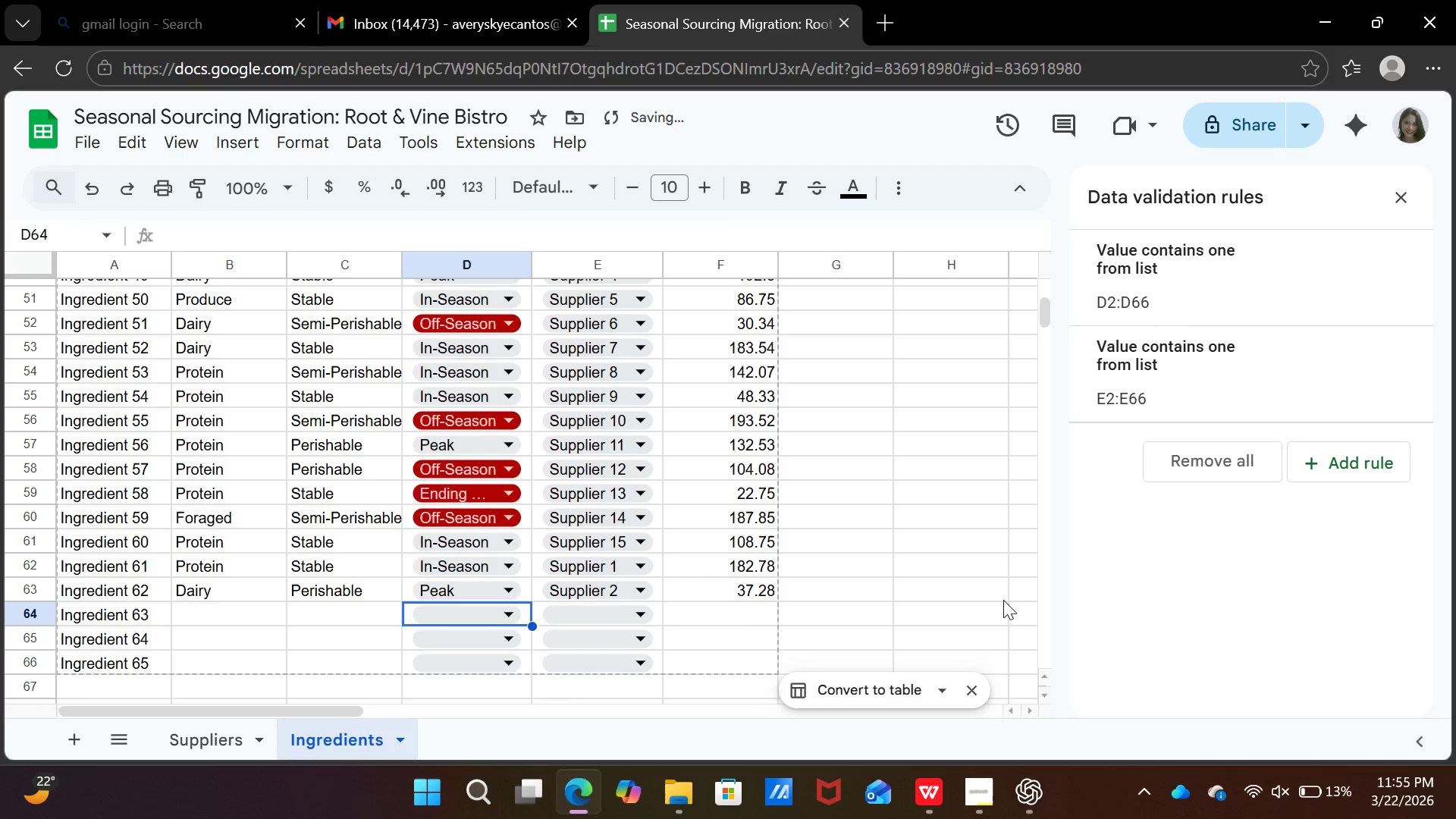 
key(ArrowLeft)
 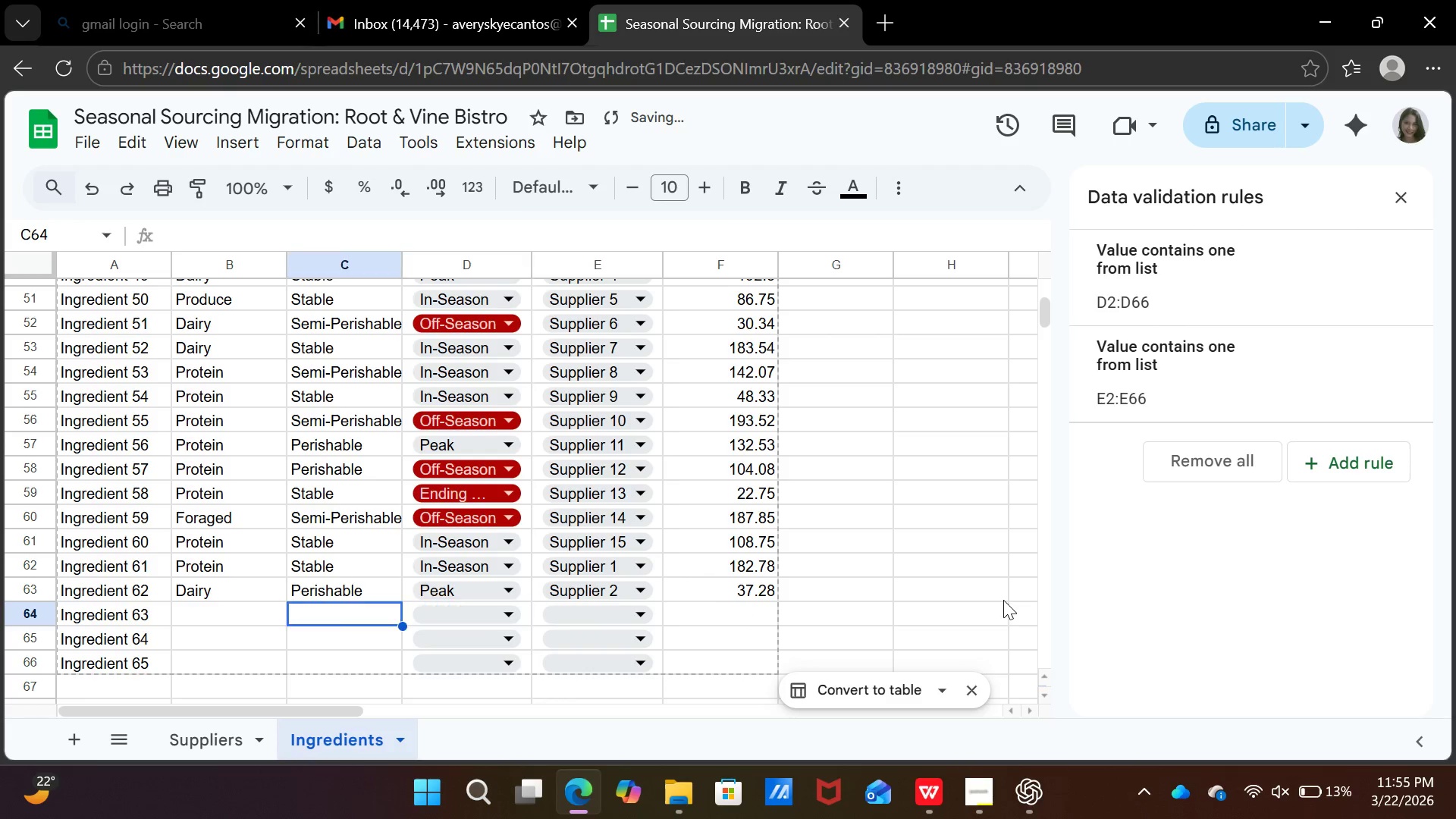 
key(ArrowLeft)
 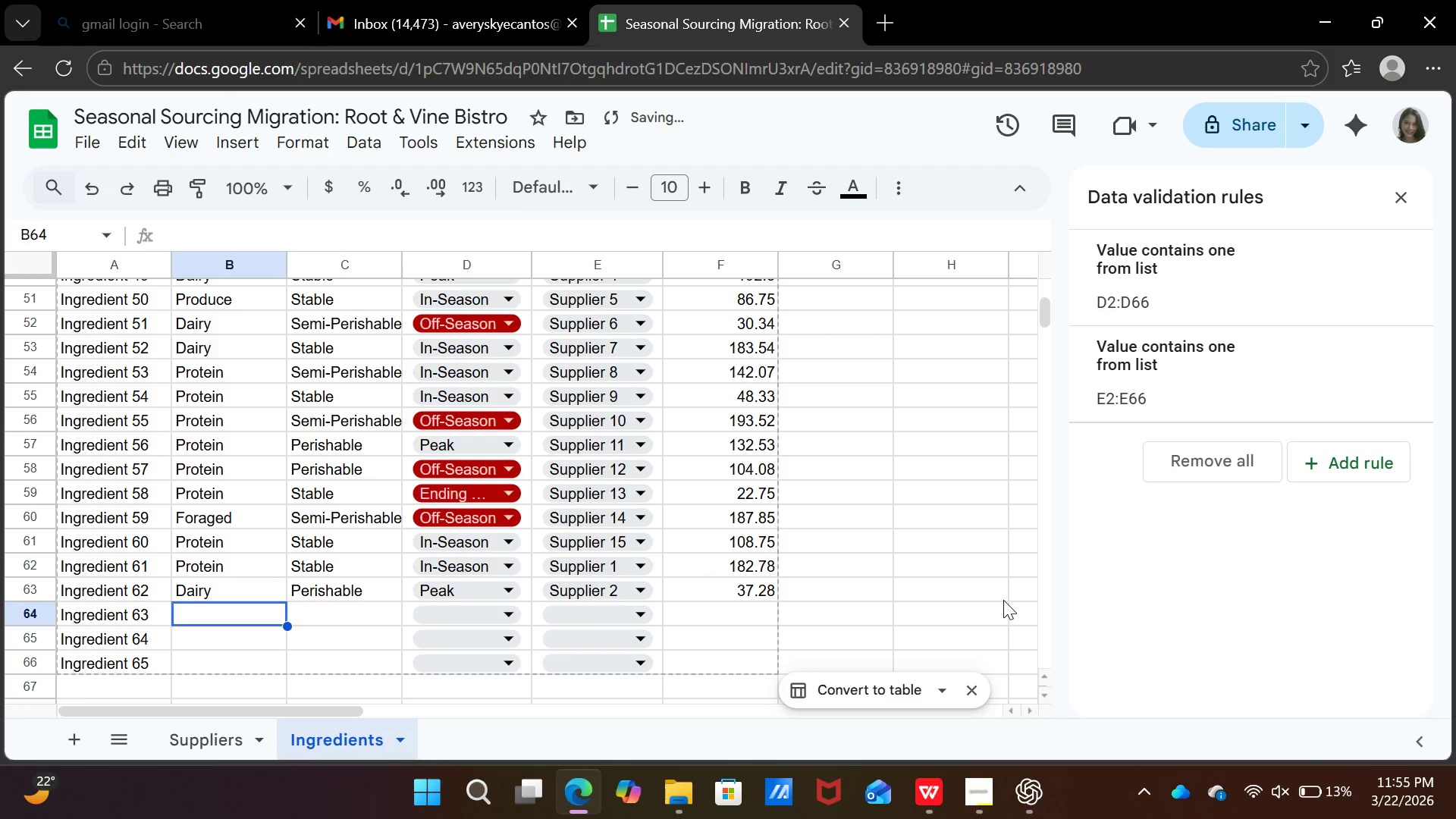 
key(ArrowLeft)
 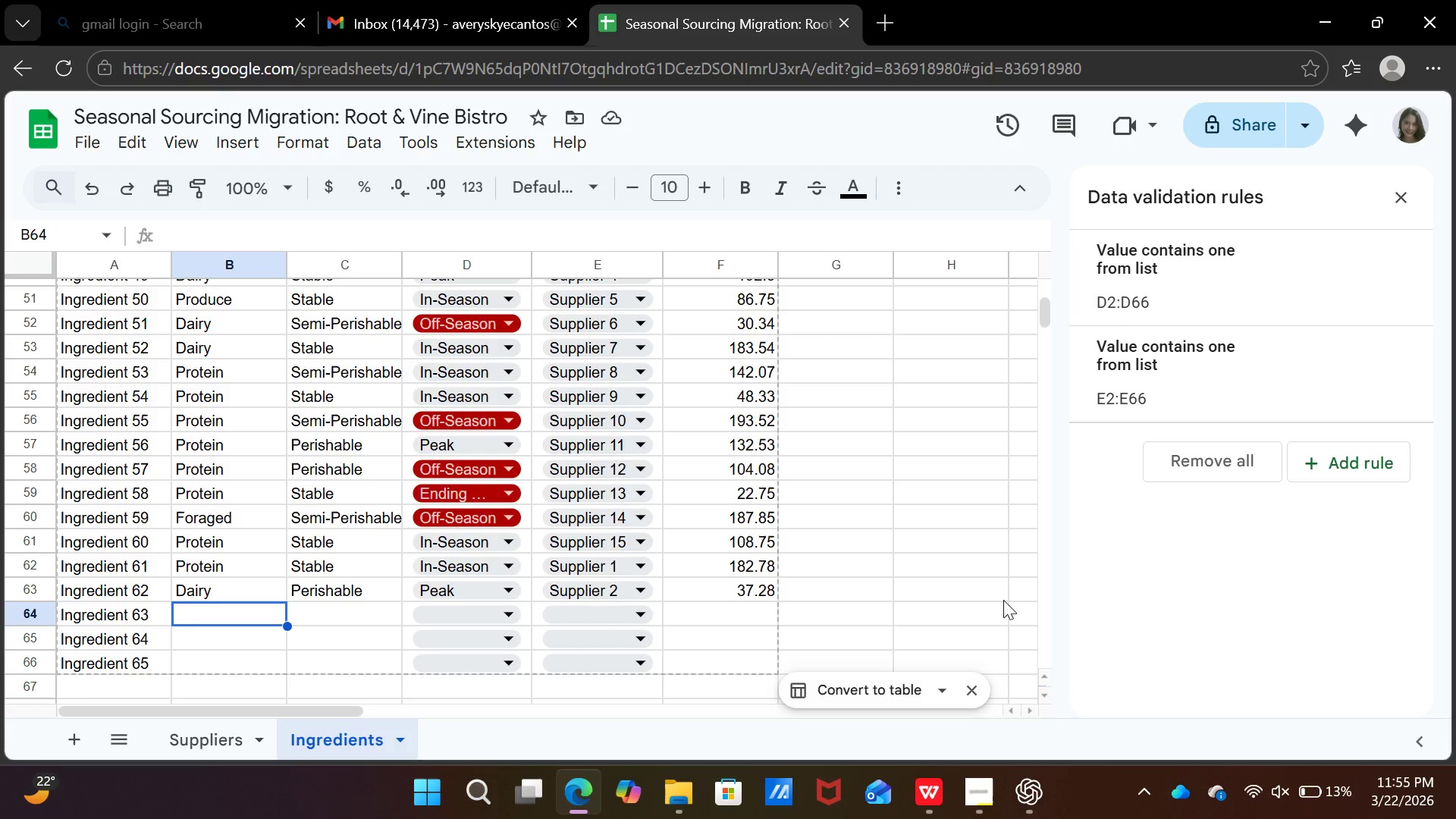 
wait(12.44)
 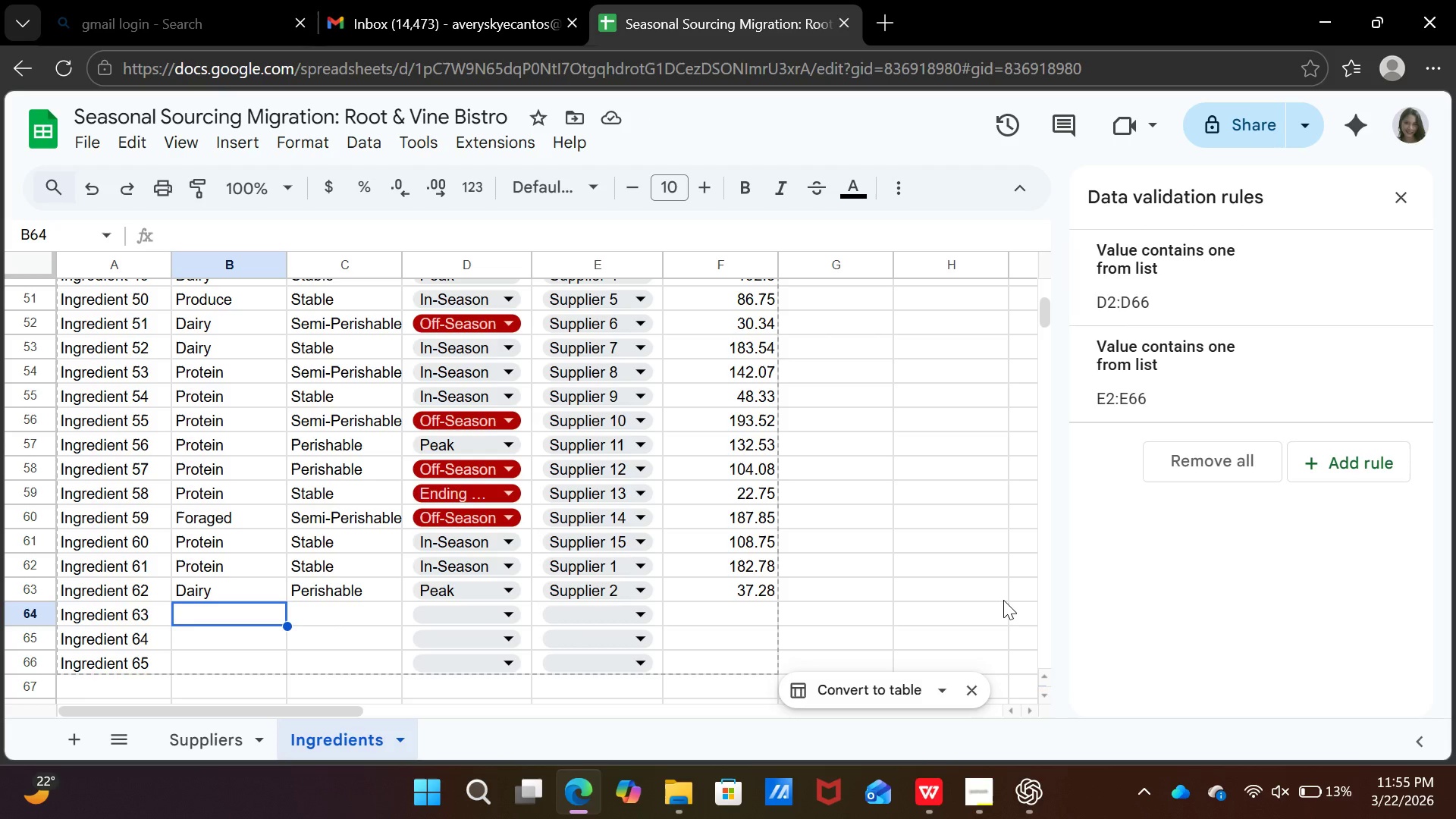 
type(fo)
 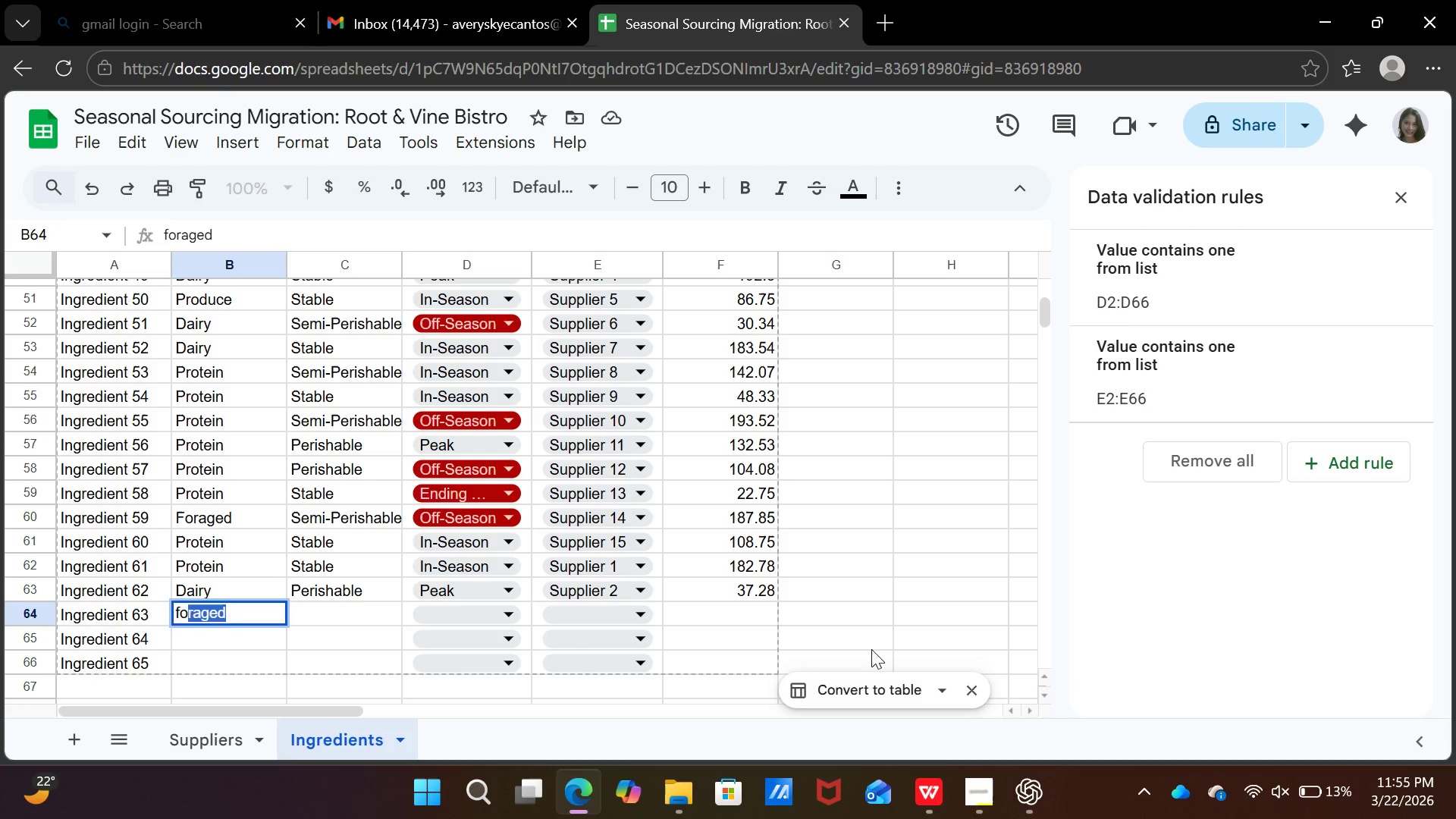 
key(ArrowRight)
 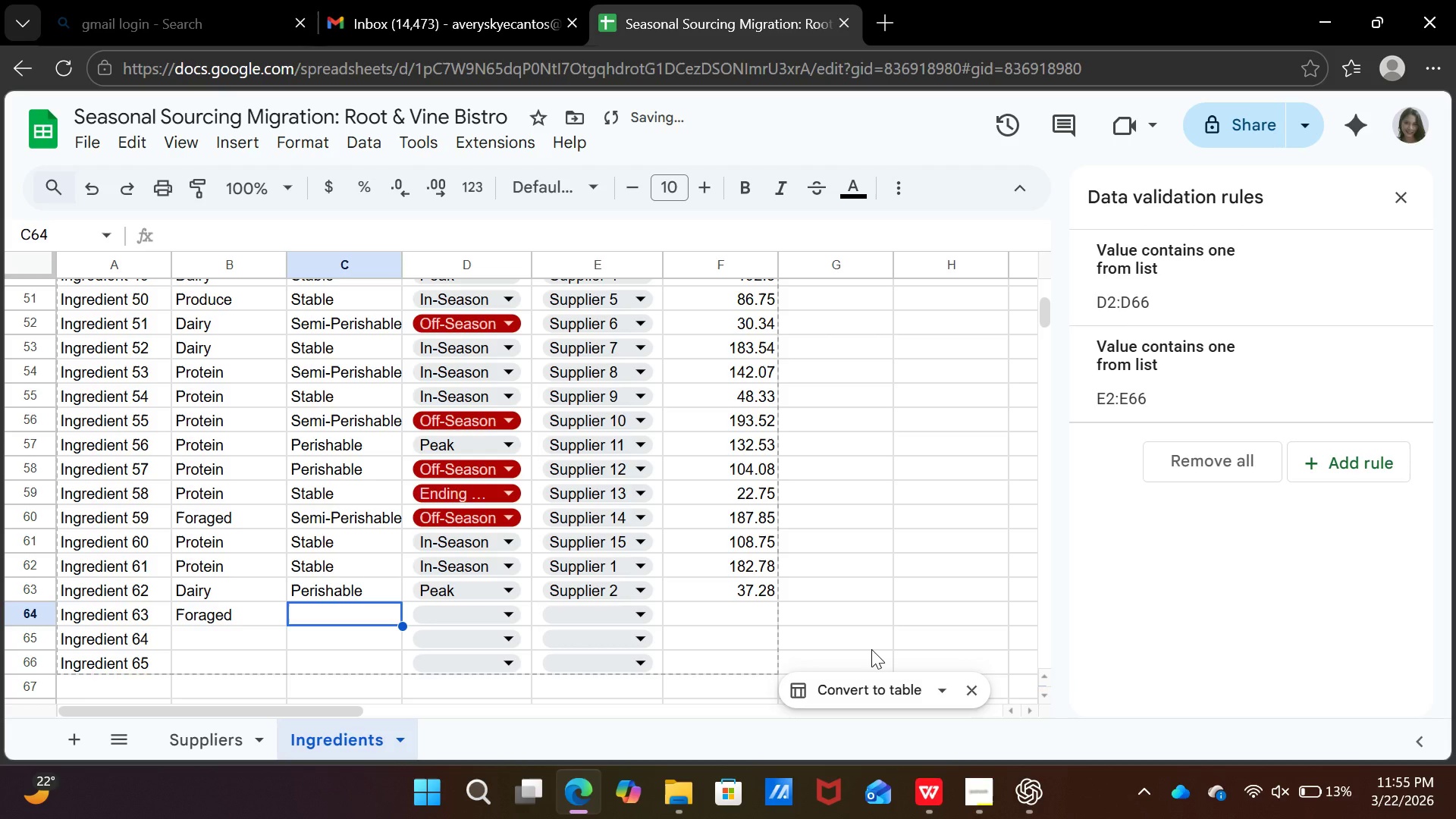 
type(st)
 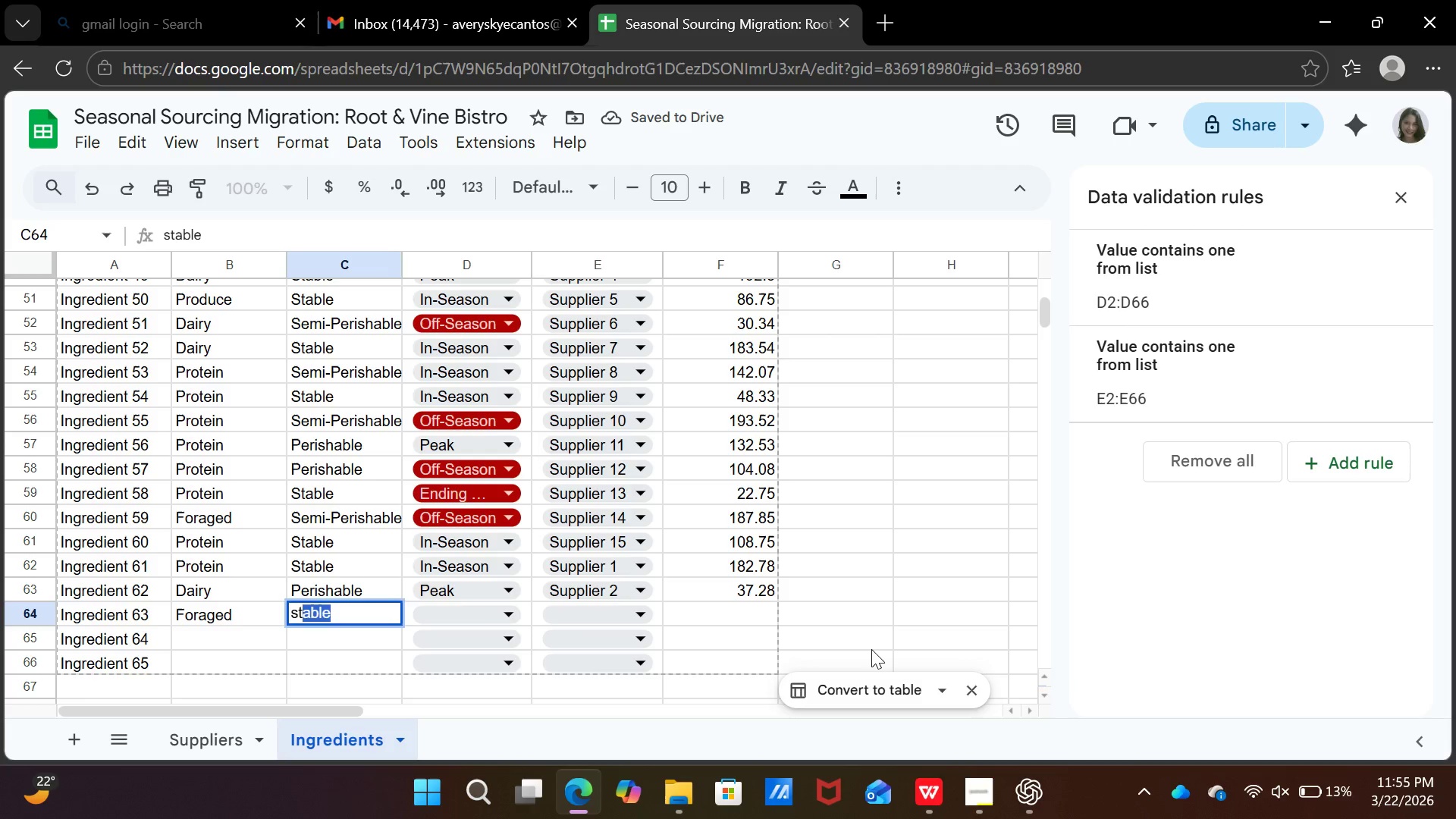 
key(ArrowRight)
 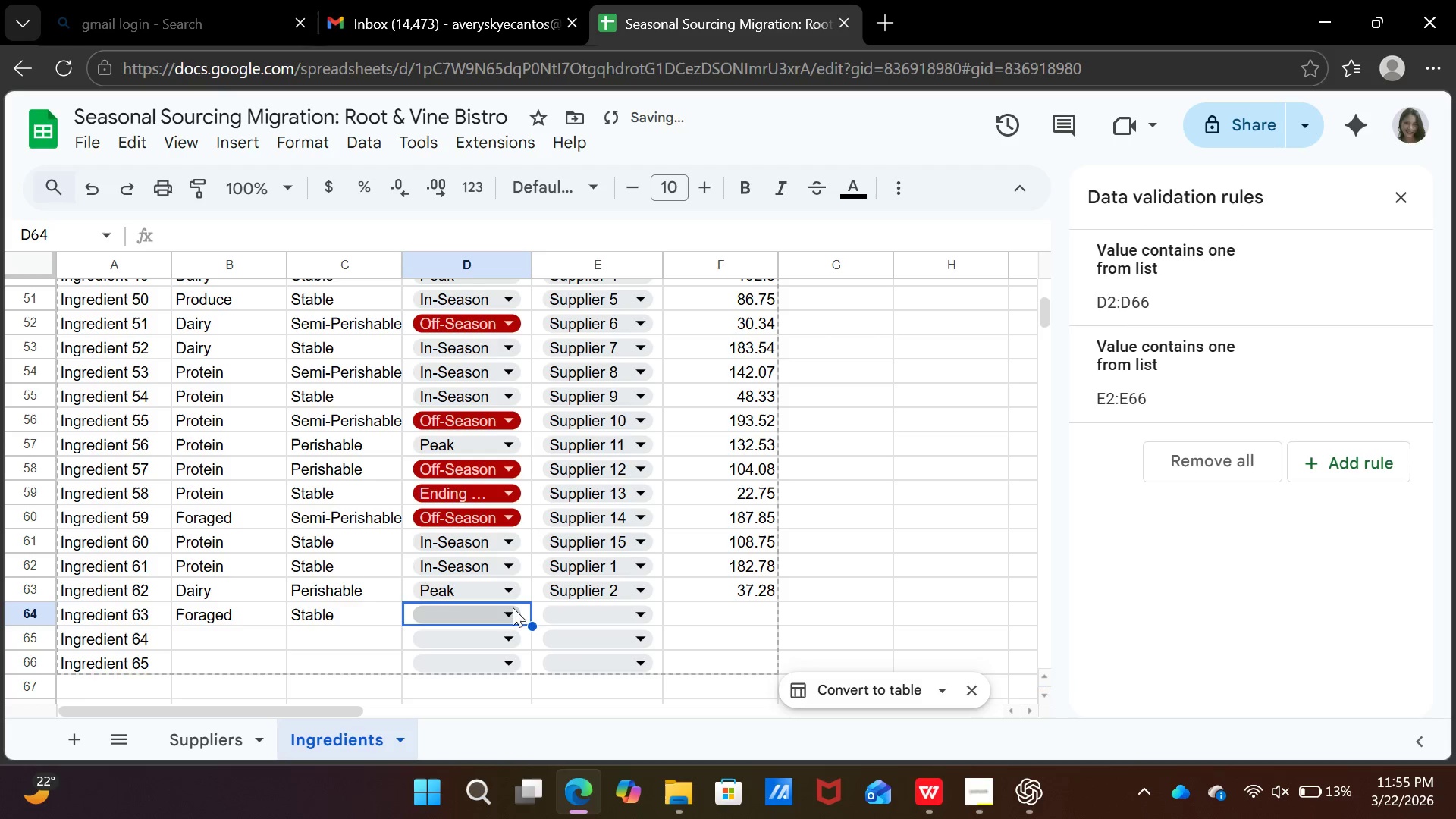 
left_click([512, 608])
 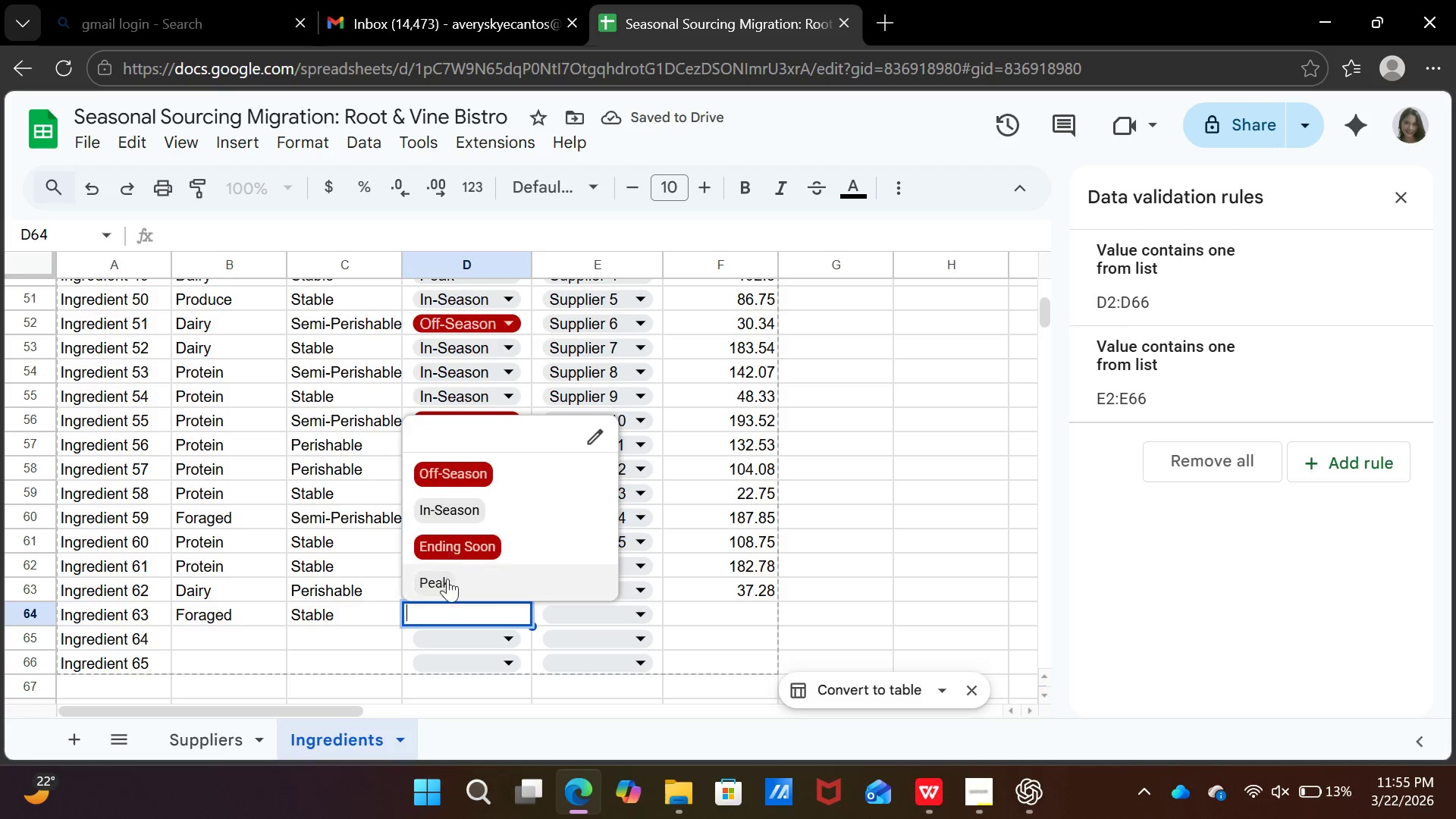 
left_click([447, 585])
 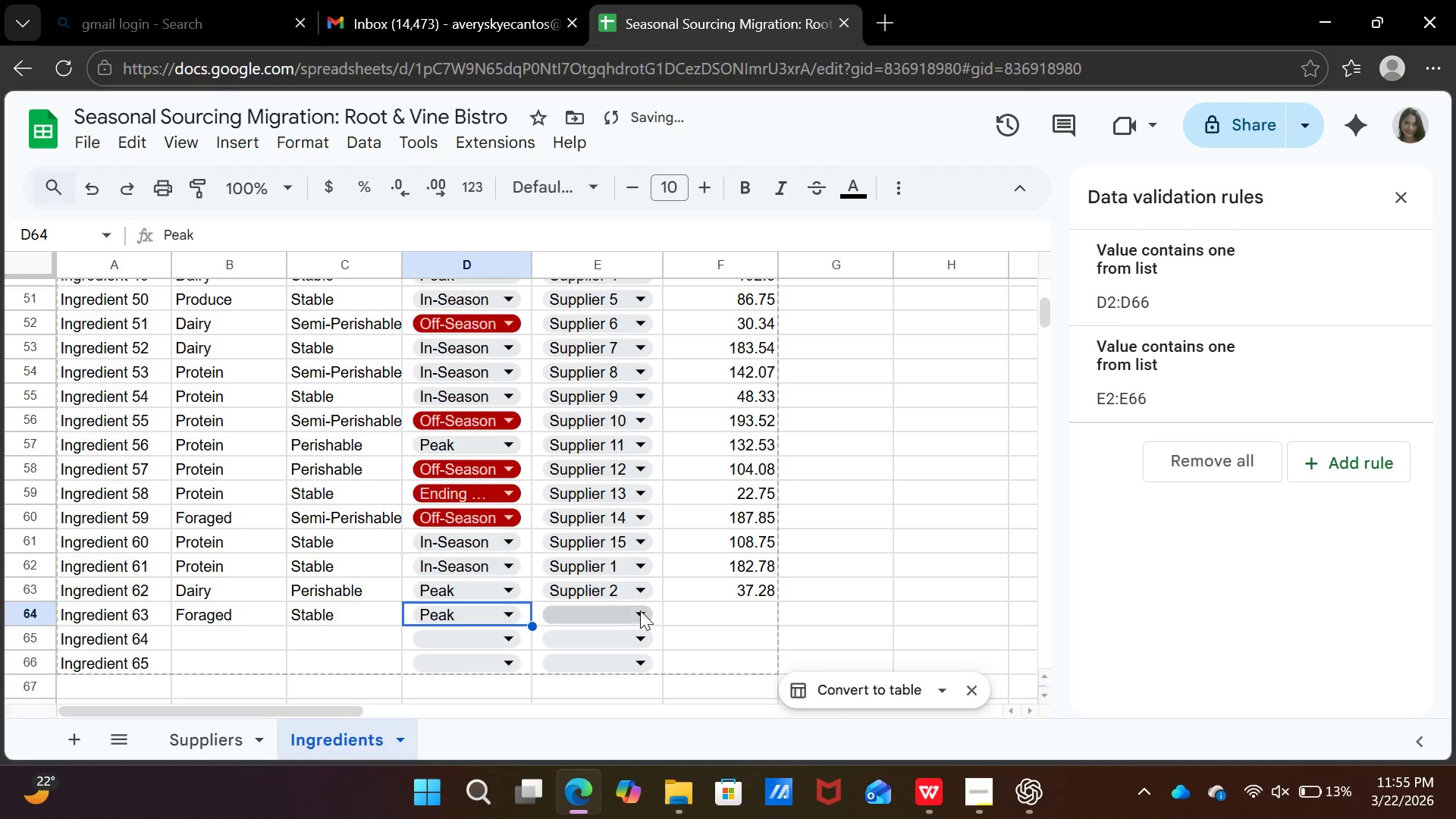 
left_click([640, 615])
 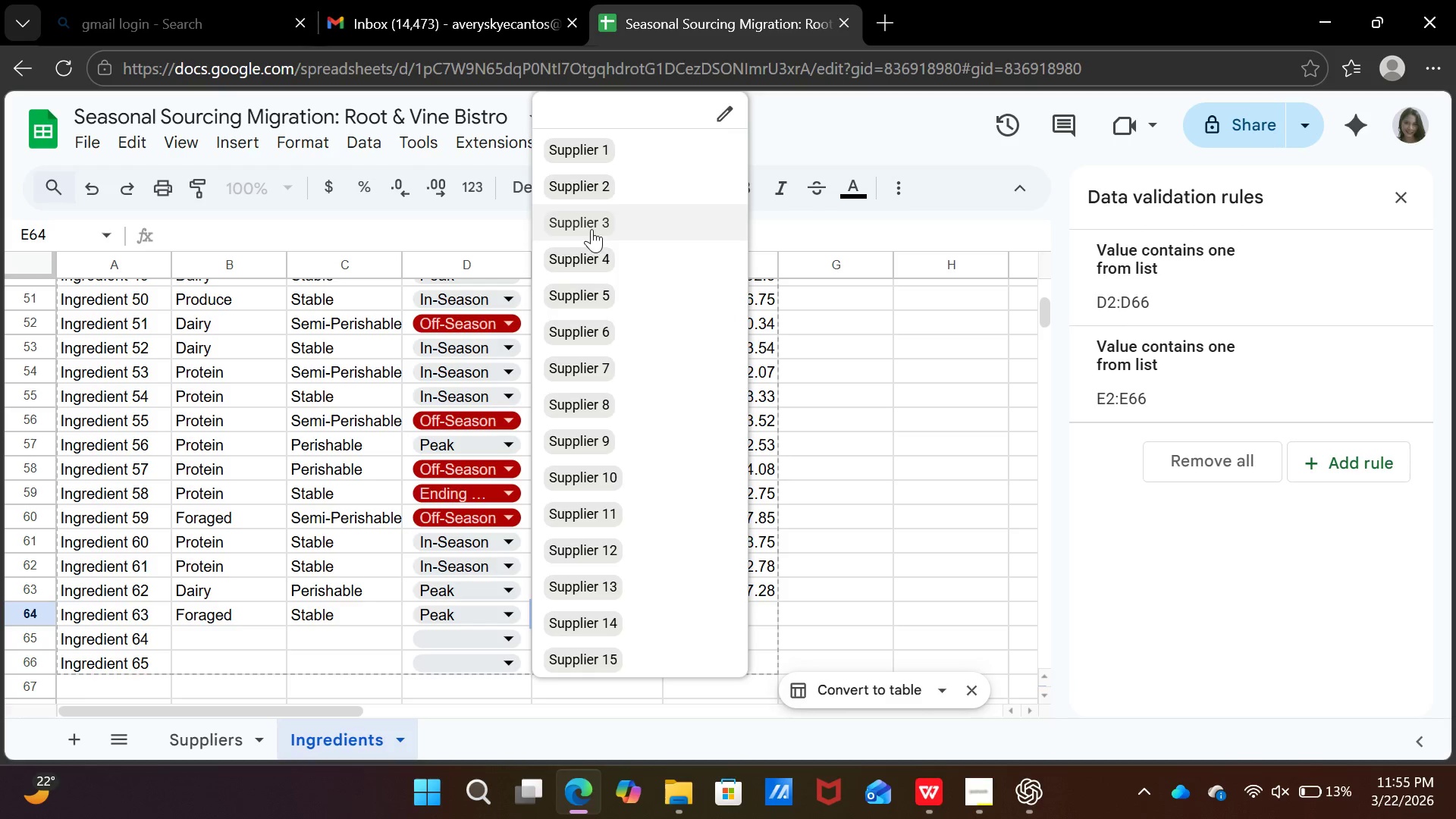 
left_click([592, 228])
 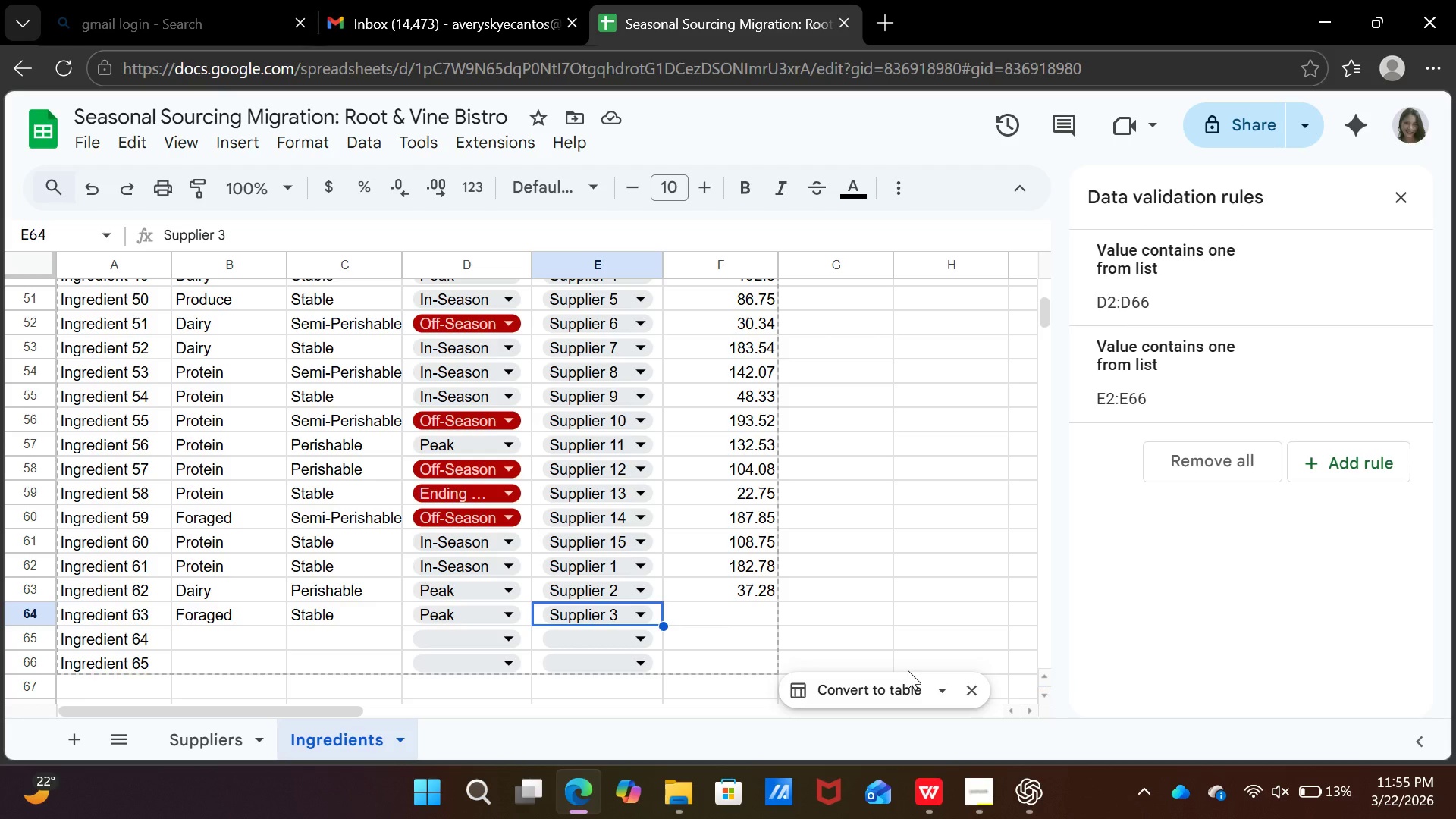 
wait(7.3)
 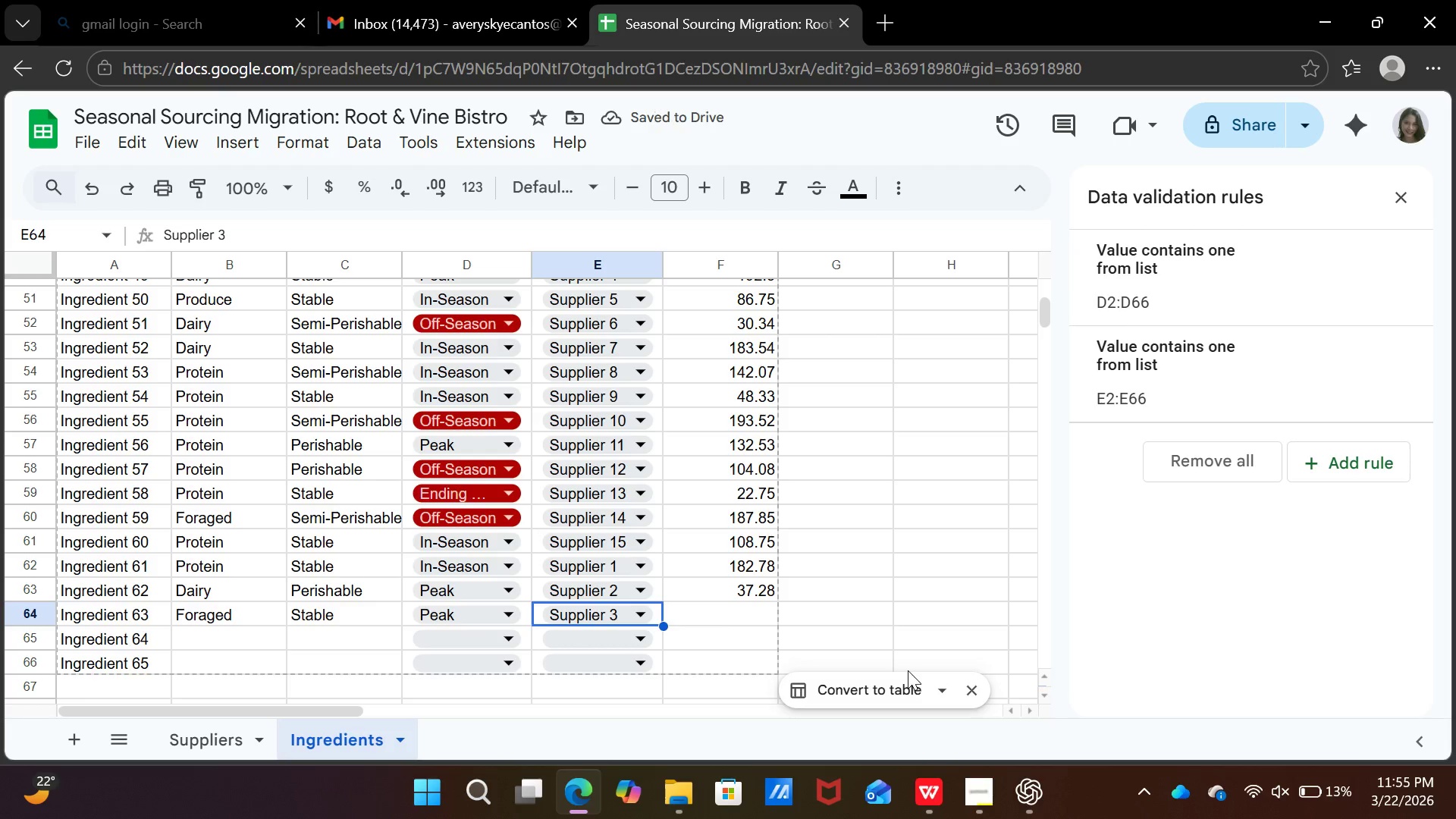 
key(Shift+ShiftRight)
 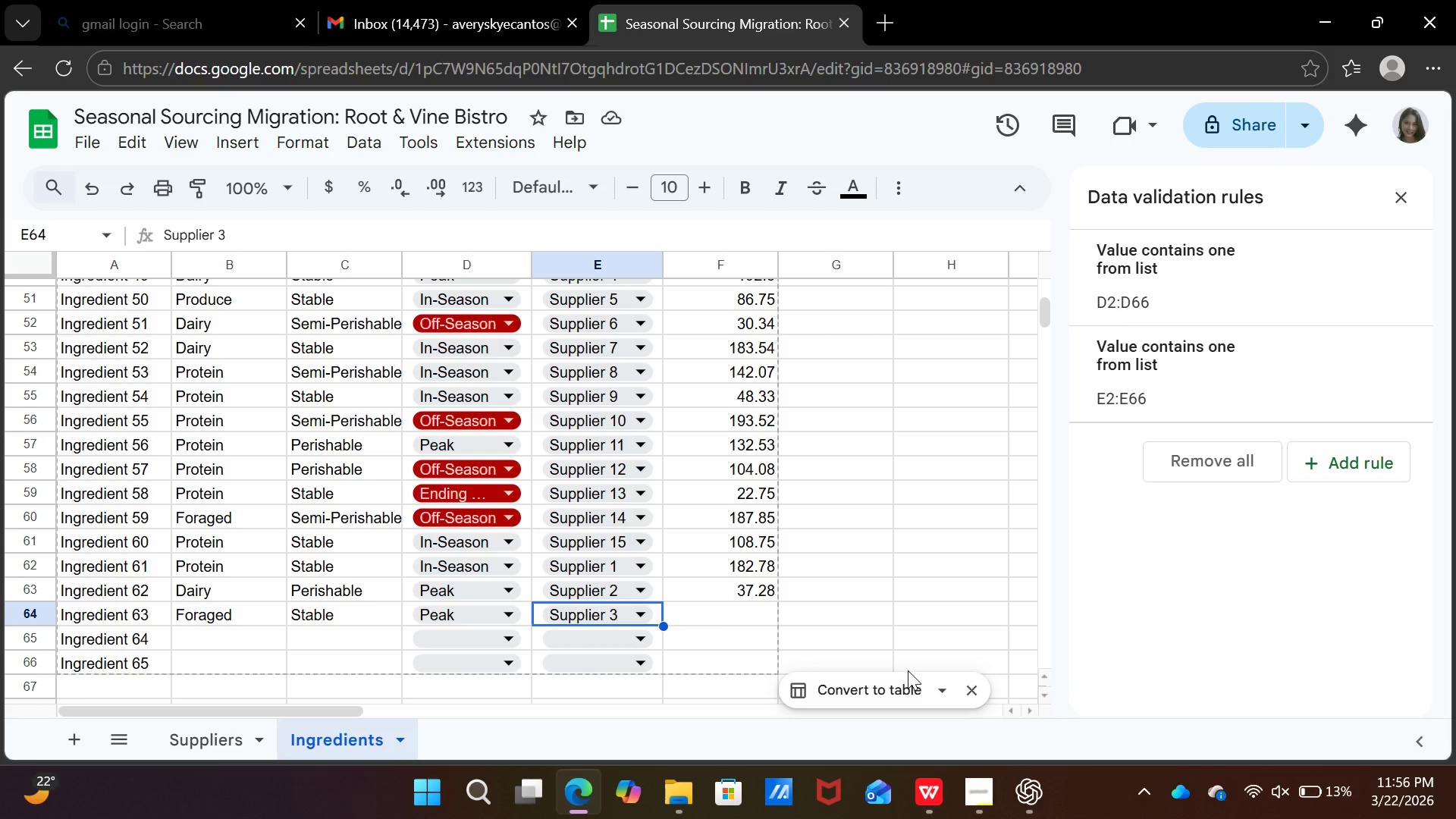 
key(ArrowRight)
 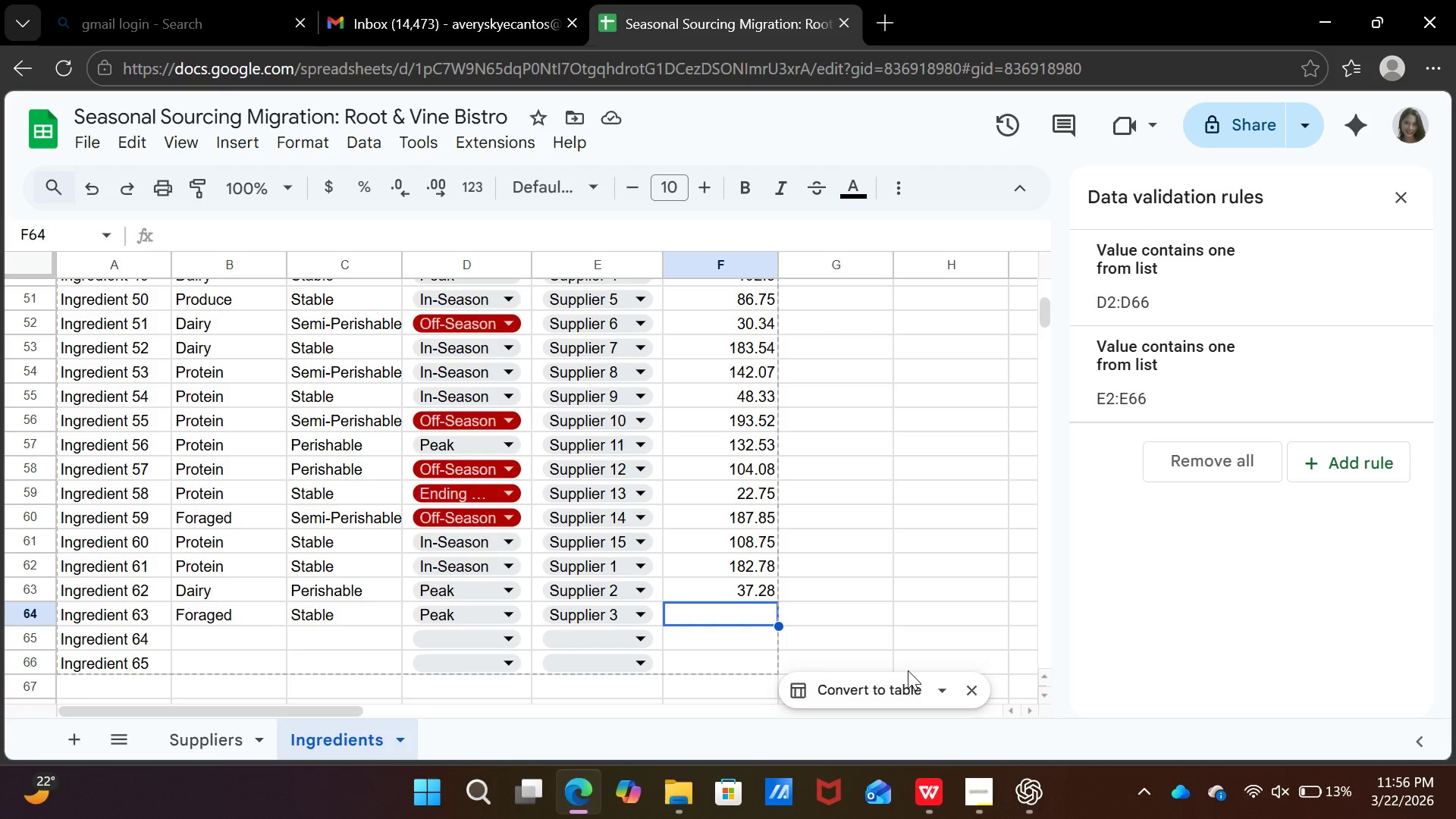 
type(40.18)
 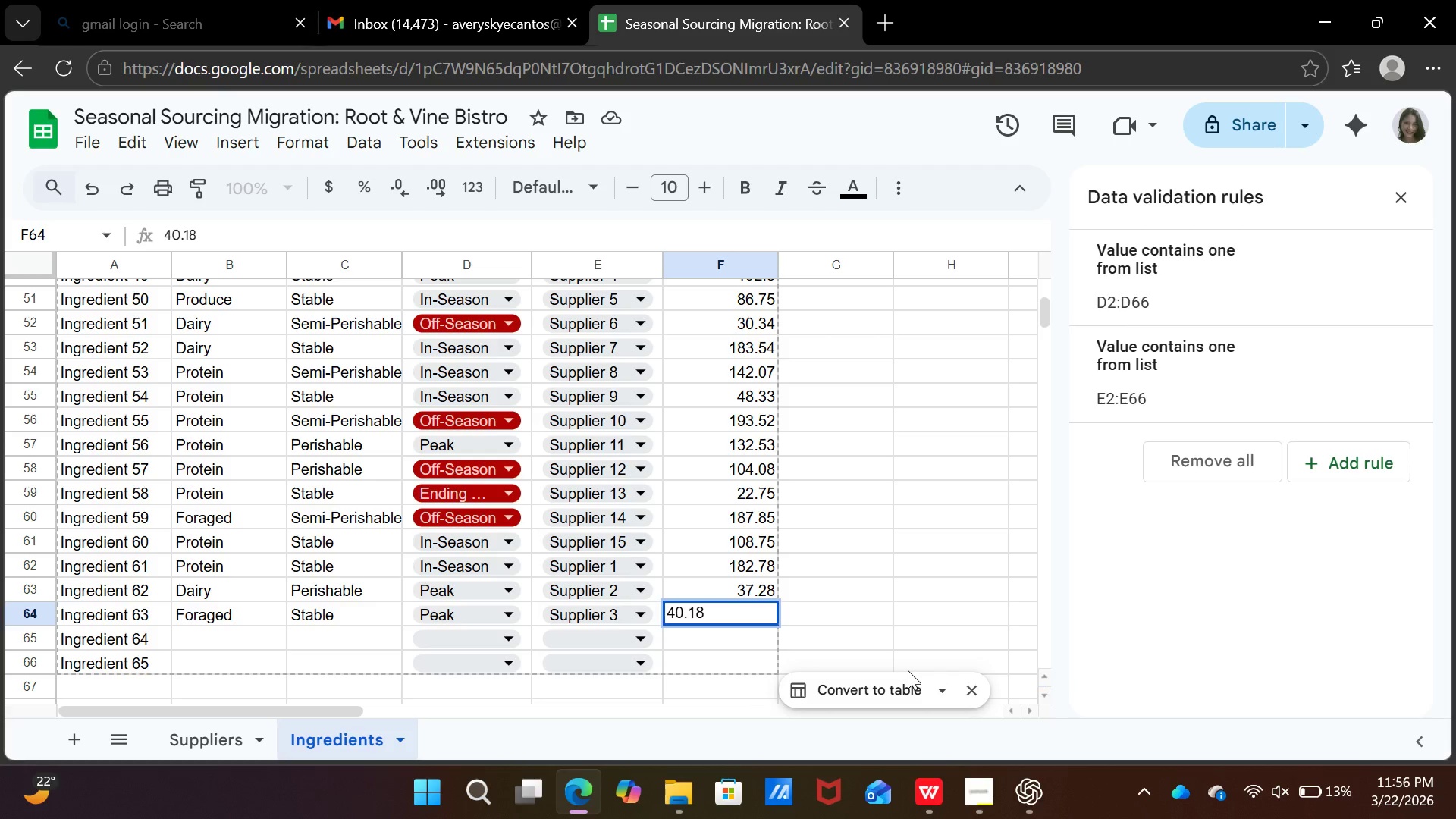 
key(ArrowDown)
 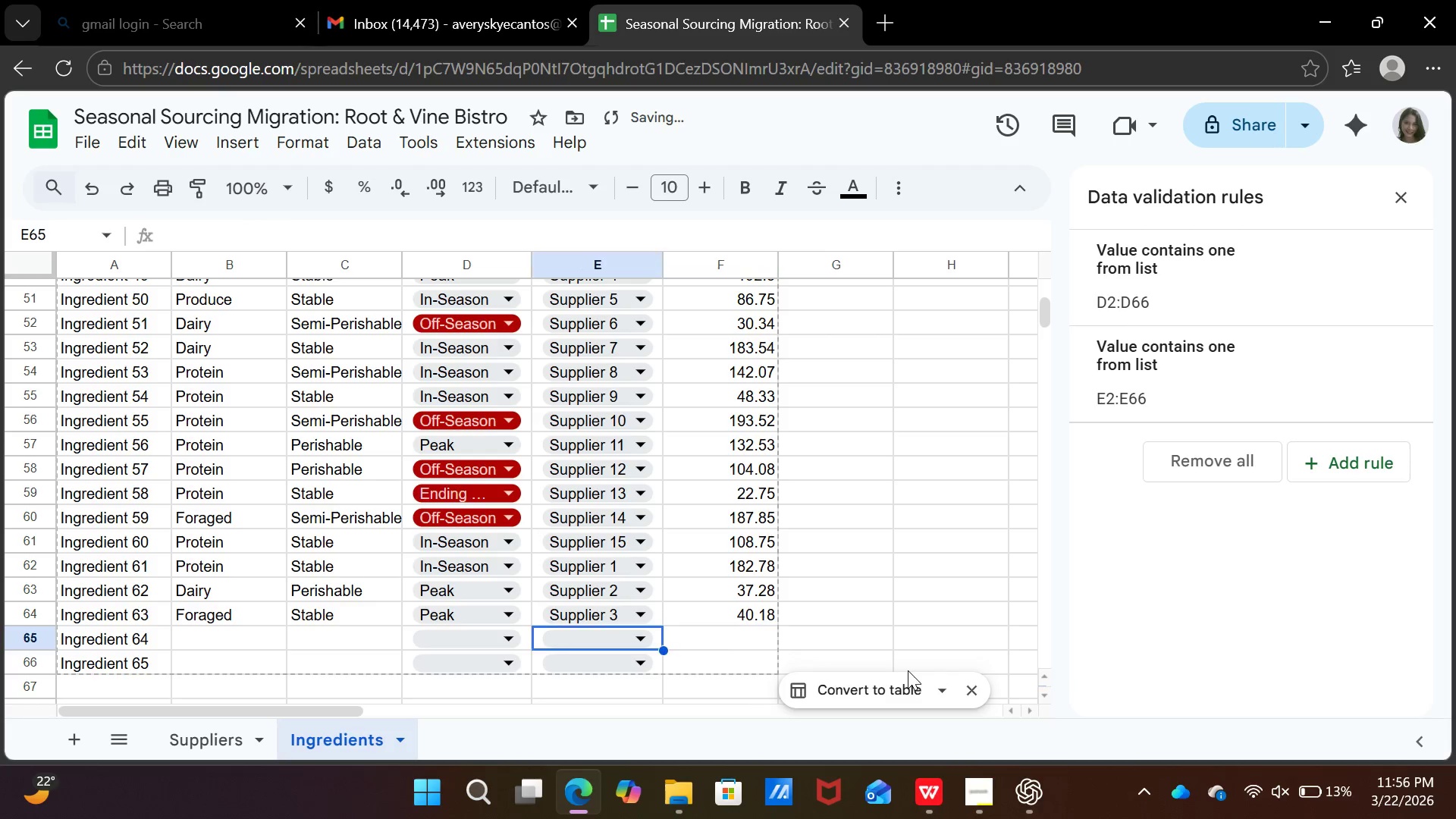 
key(ArrowLeft)
 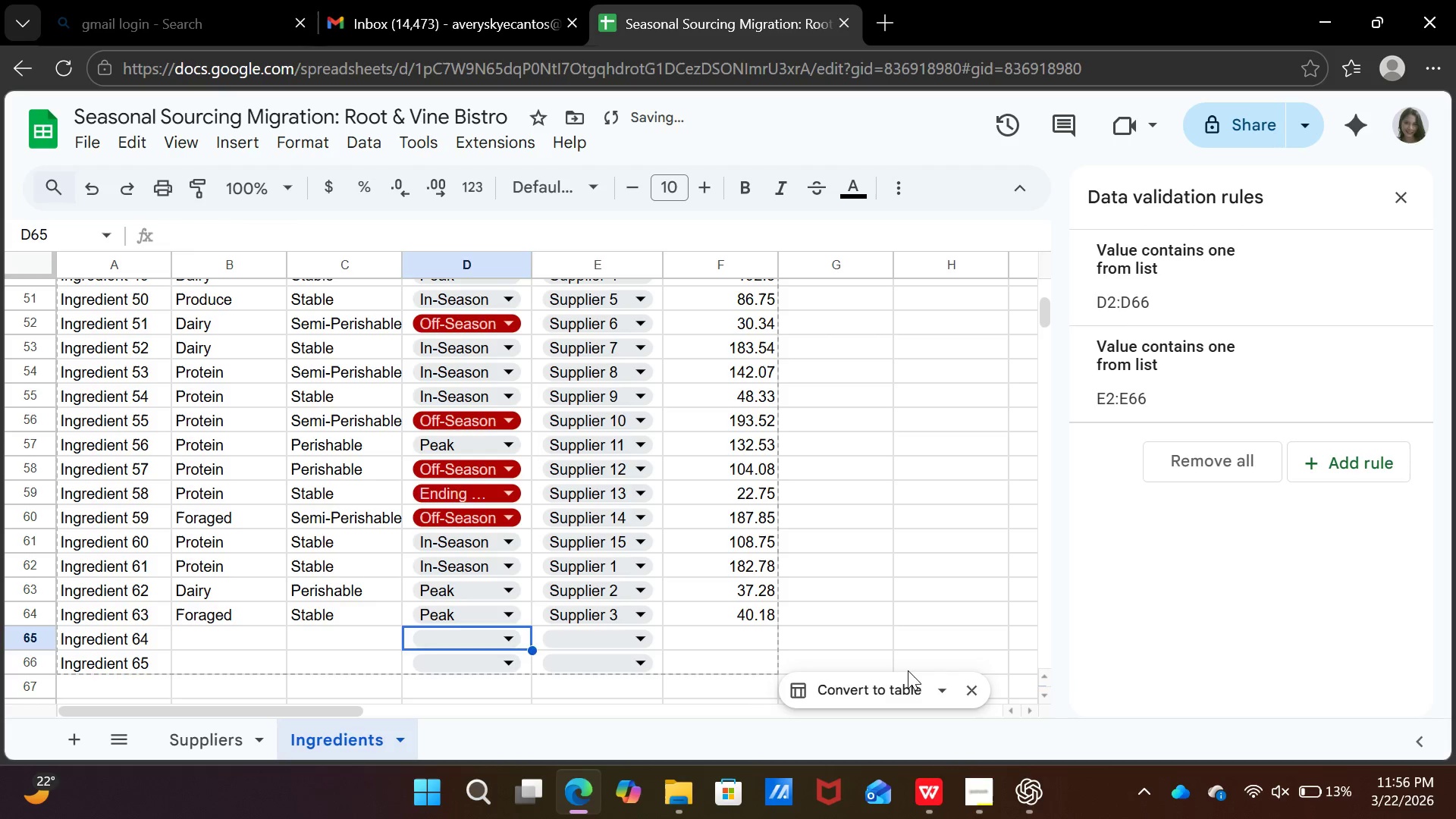 
key(ArrowLeft)
 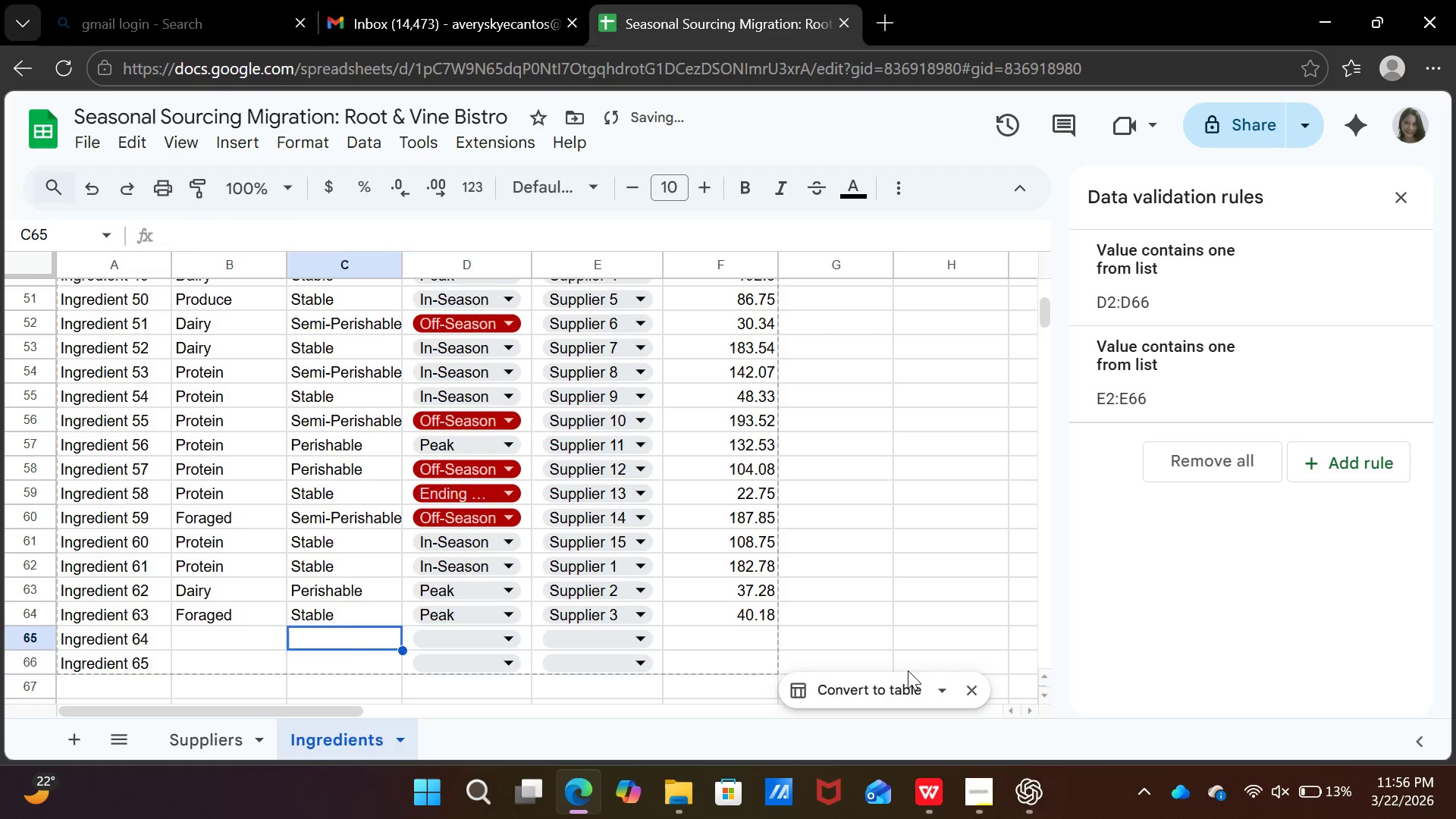 
key(ArrowLeft)
 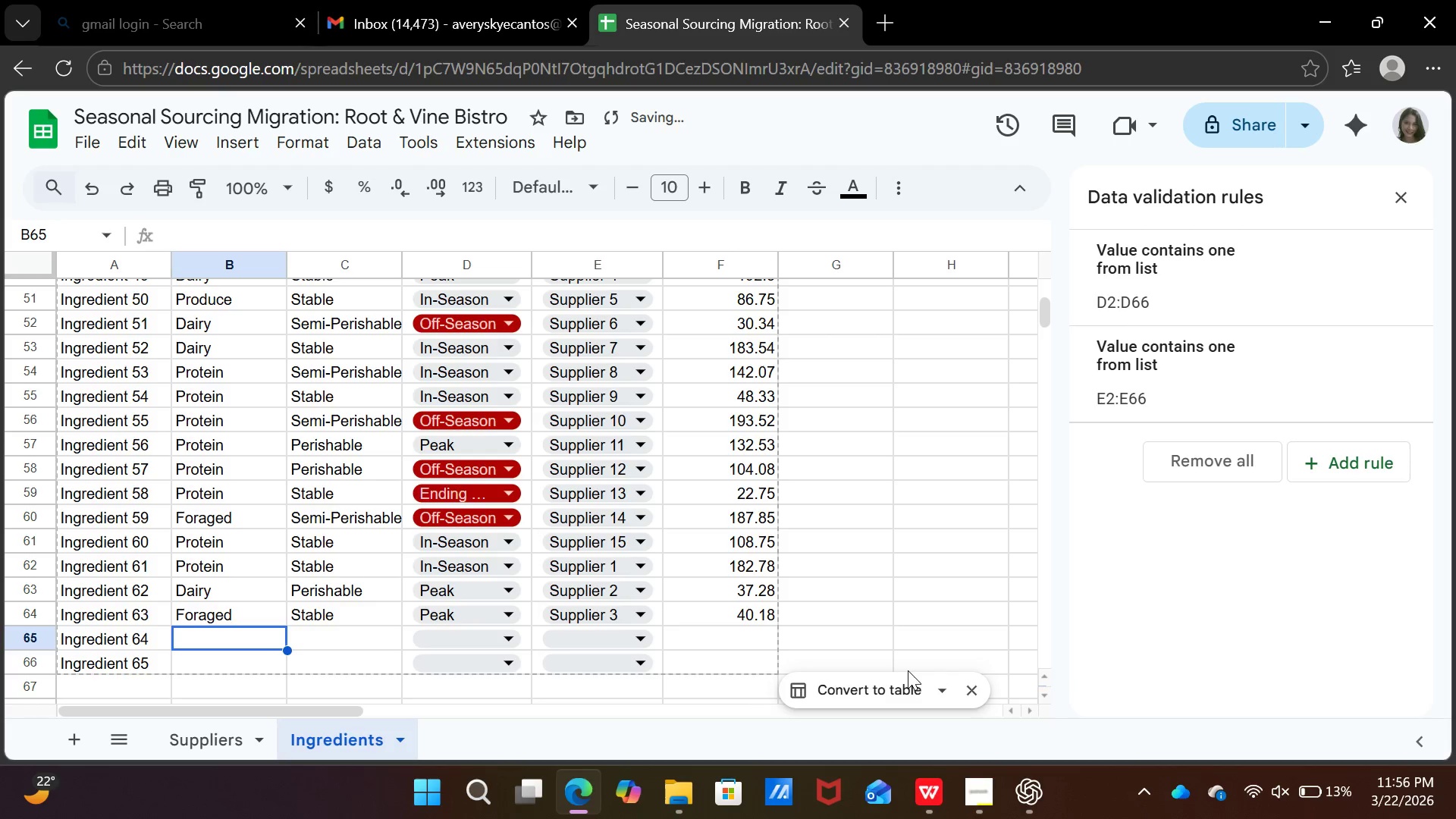 
key(ArrowLeft)
 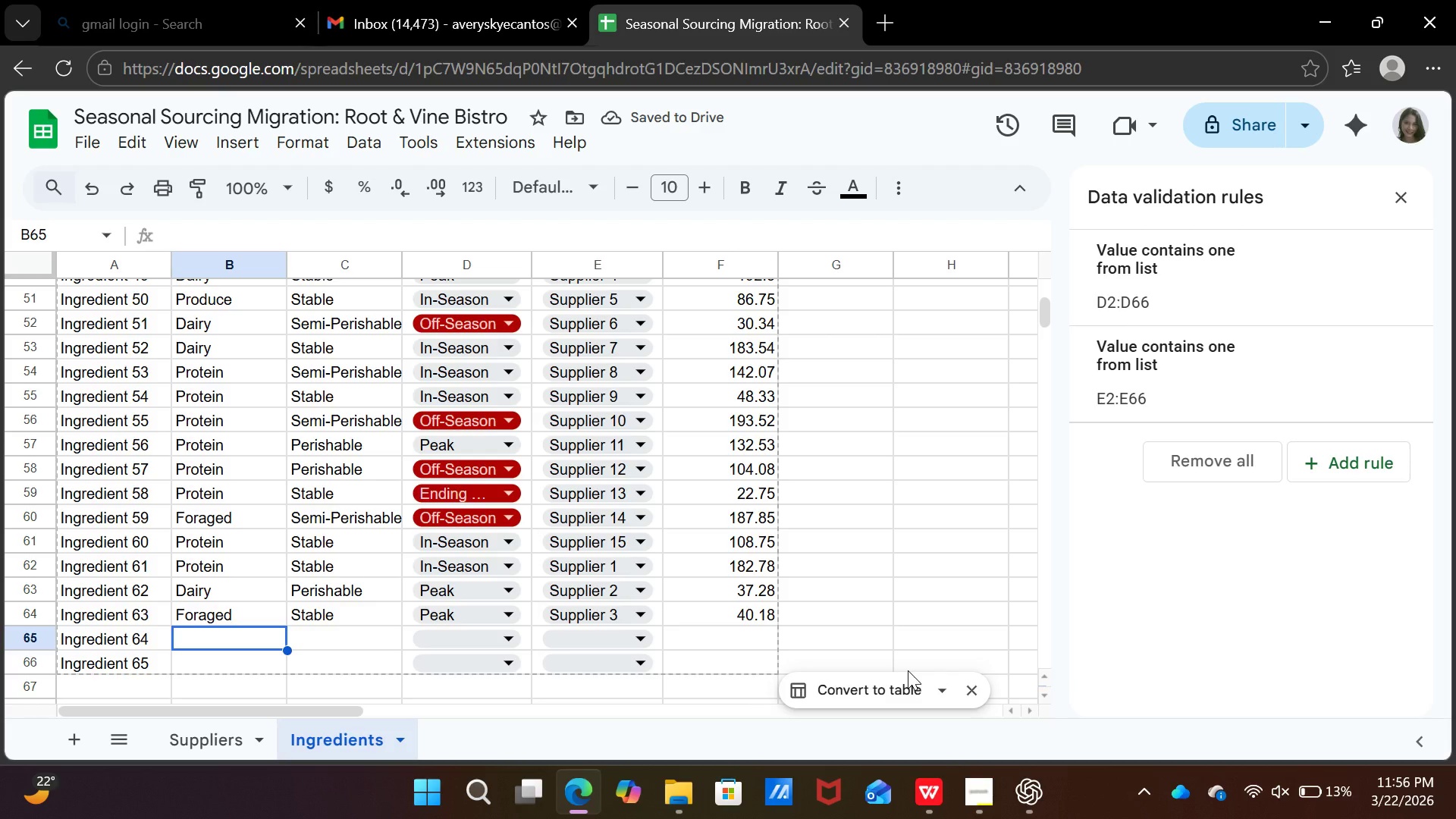 
key(F)
 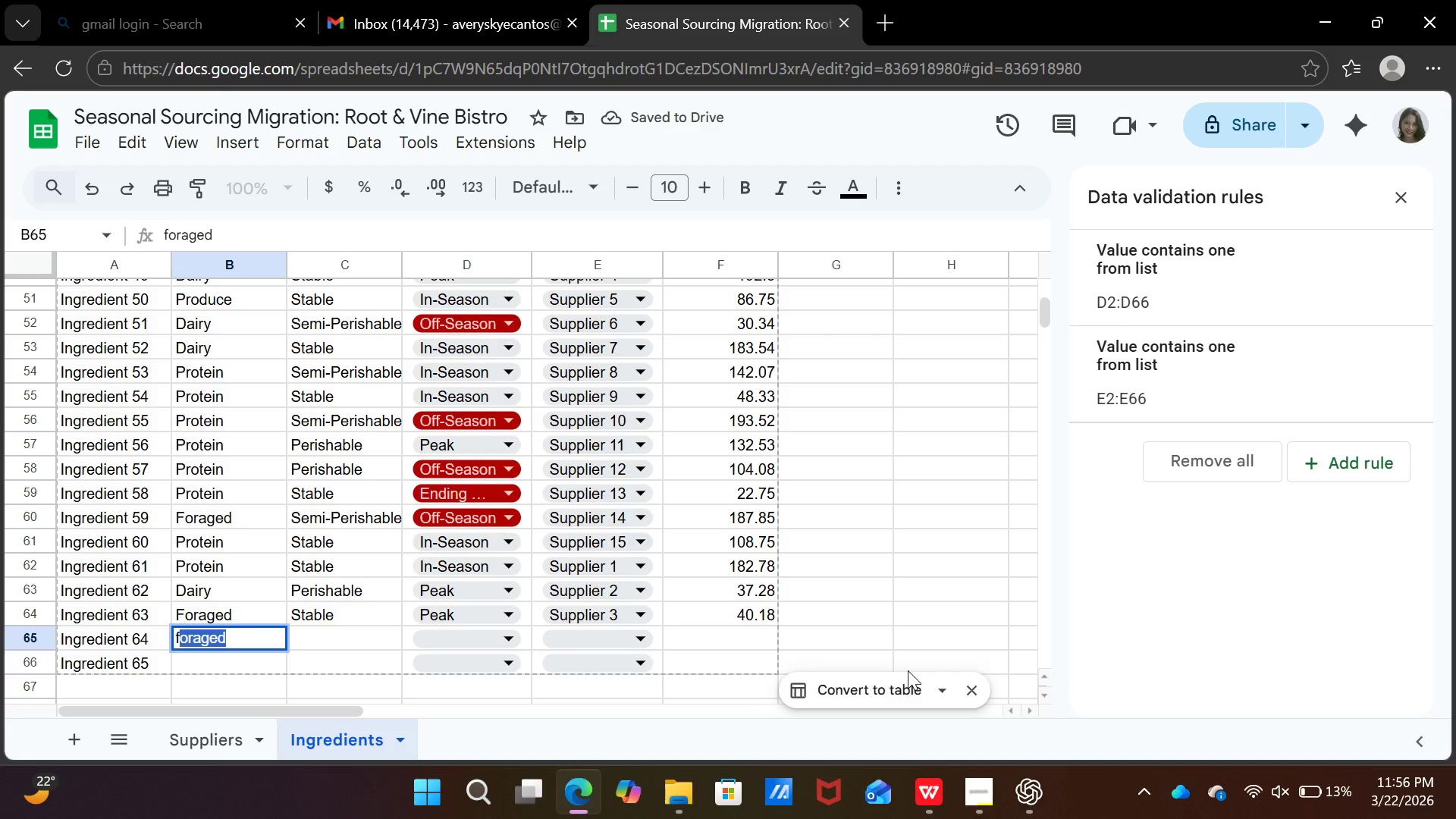 
key(ArrowRight)
 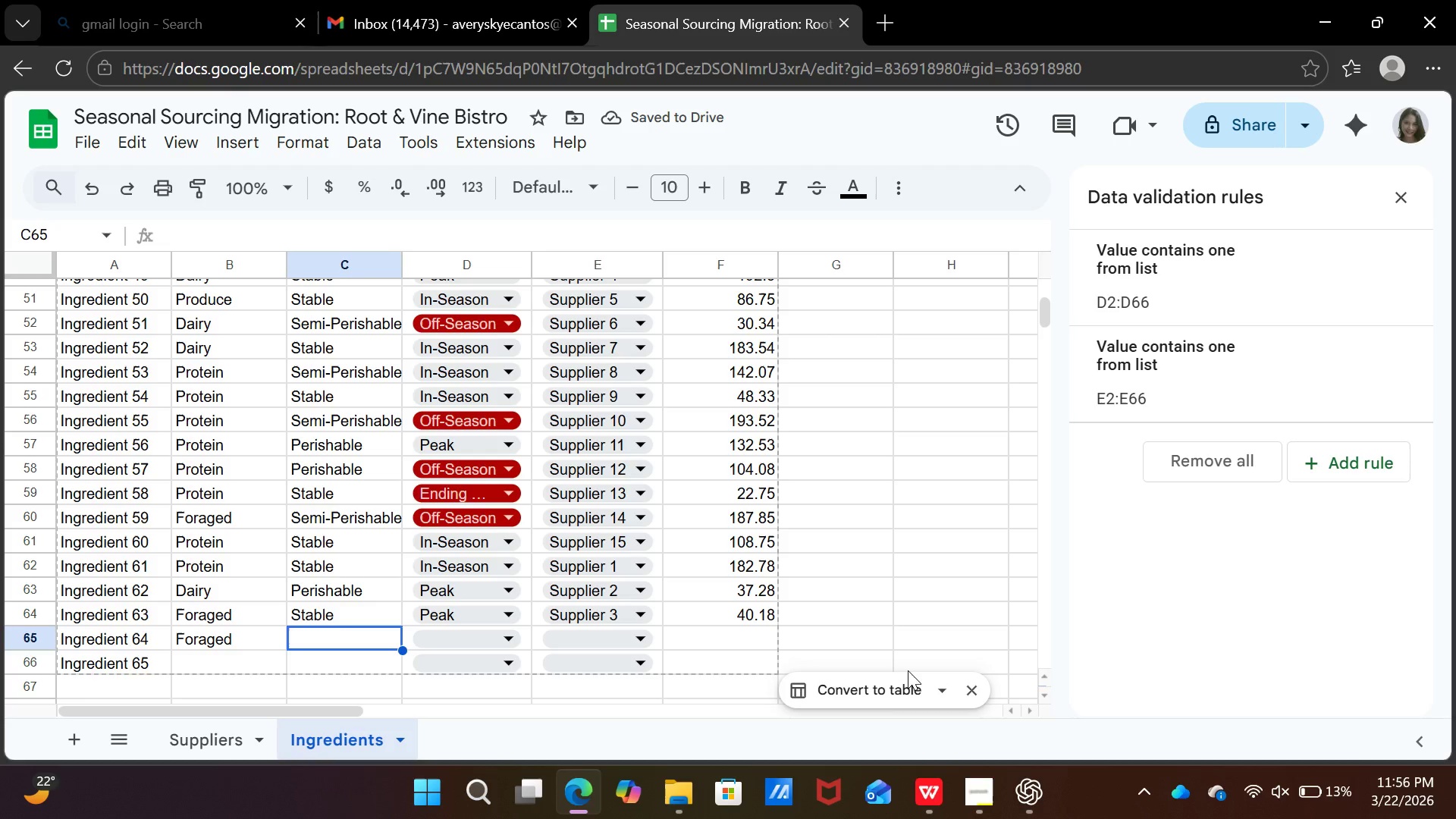 
type(se)
 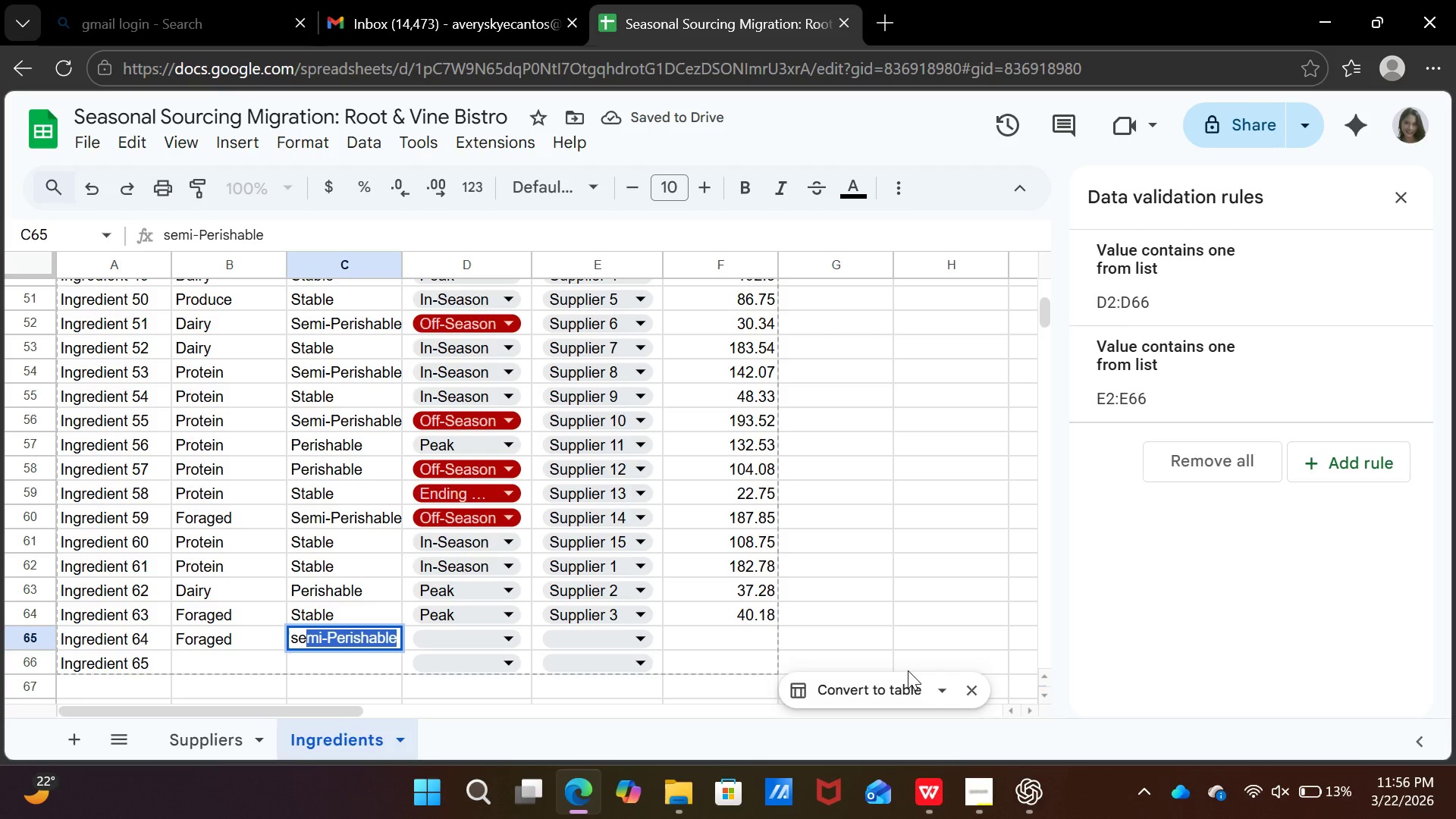 
key(ArrowRight)
 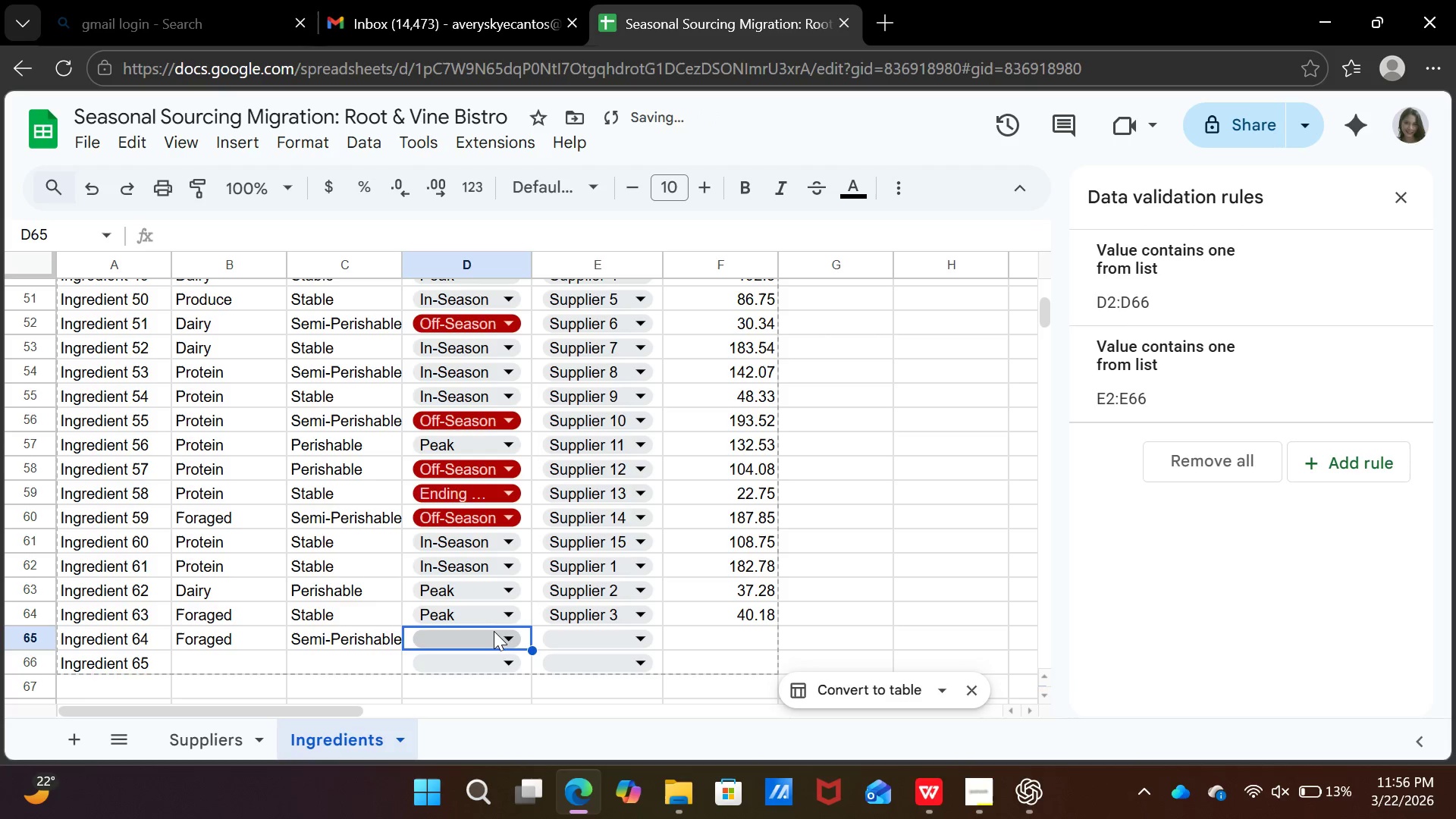 
left_click([493, 638])
 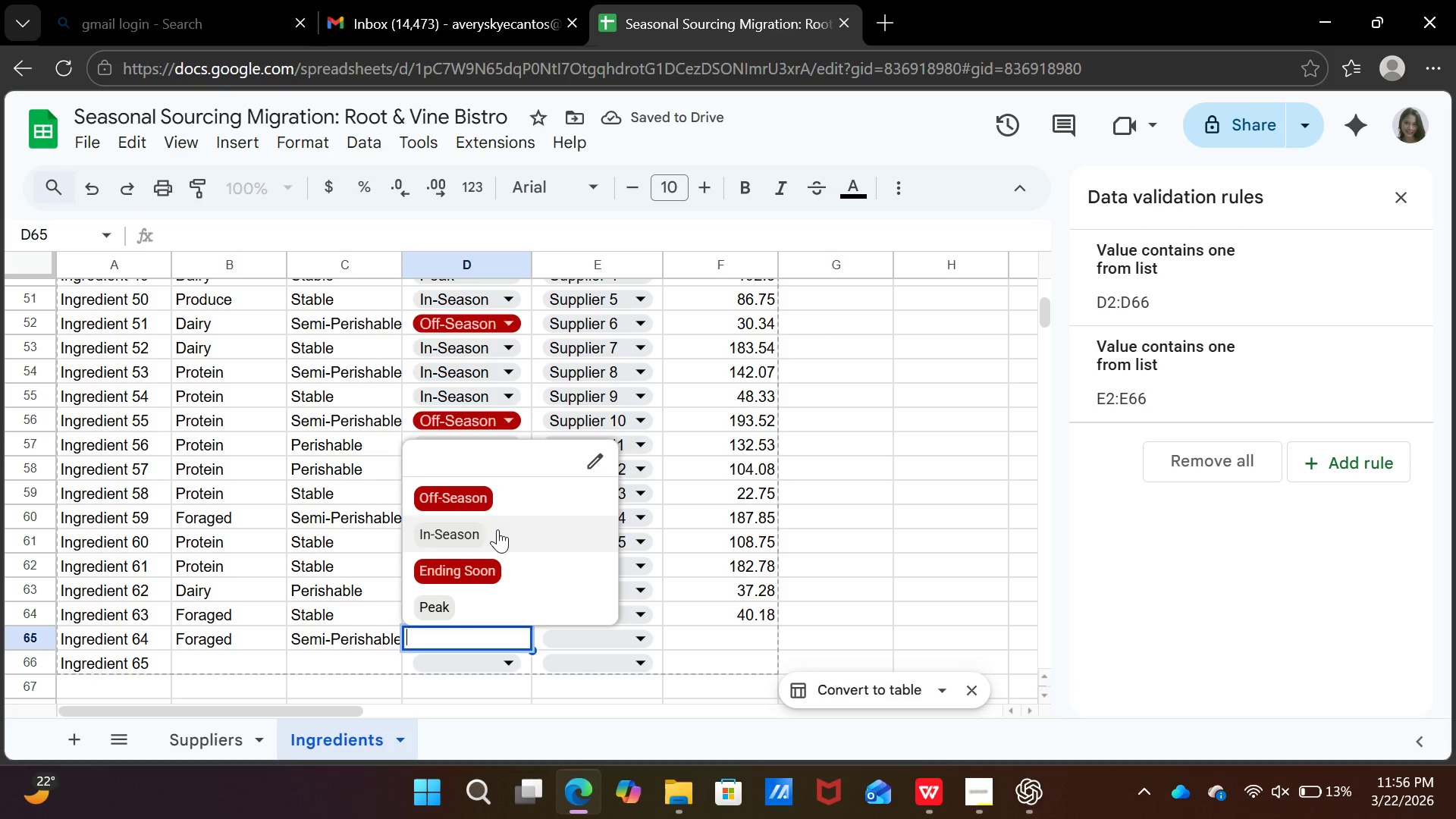 
left_click([497, 529])
 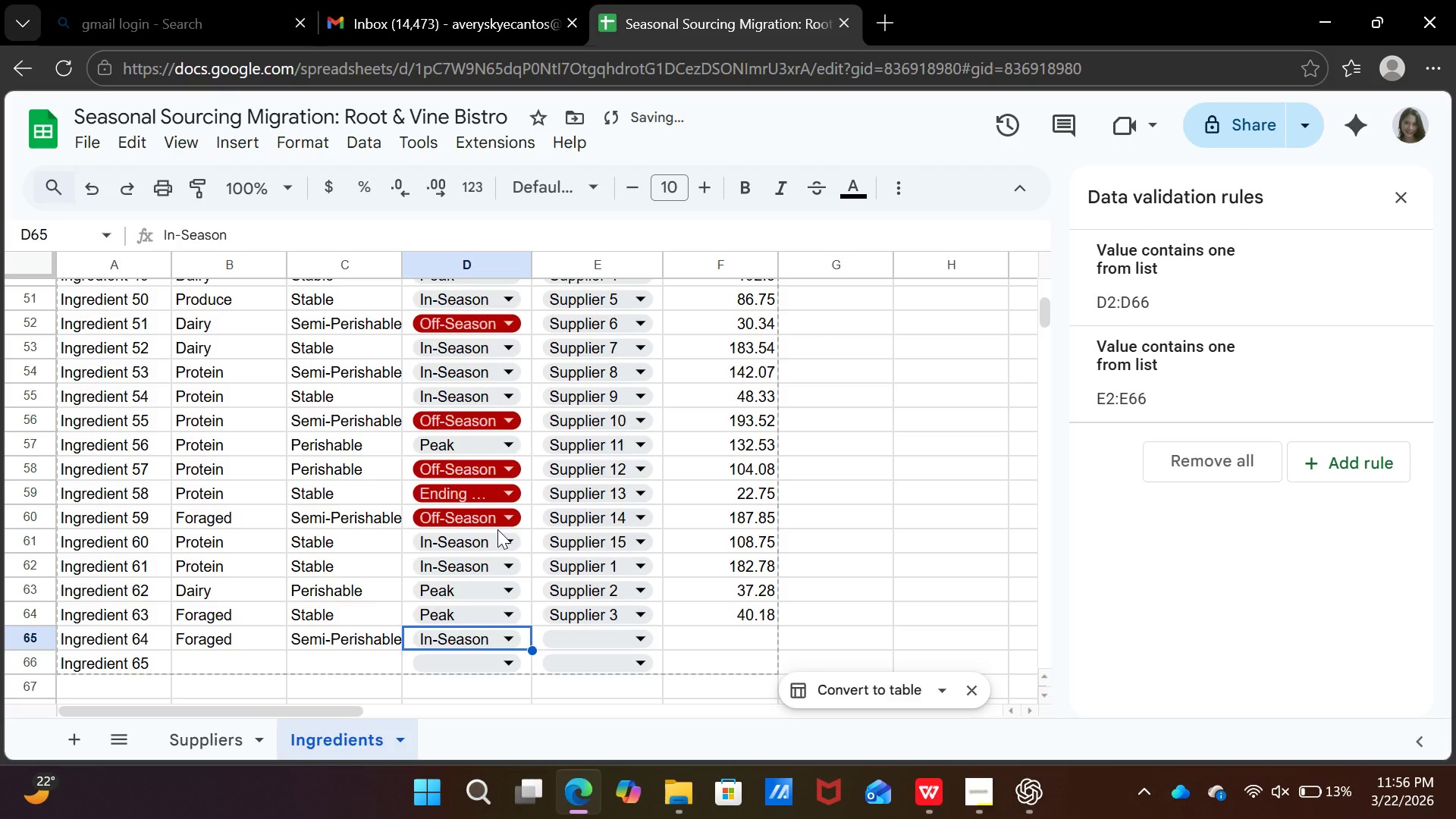 
key(ArrowRight)